 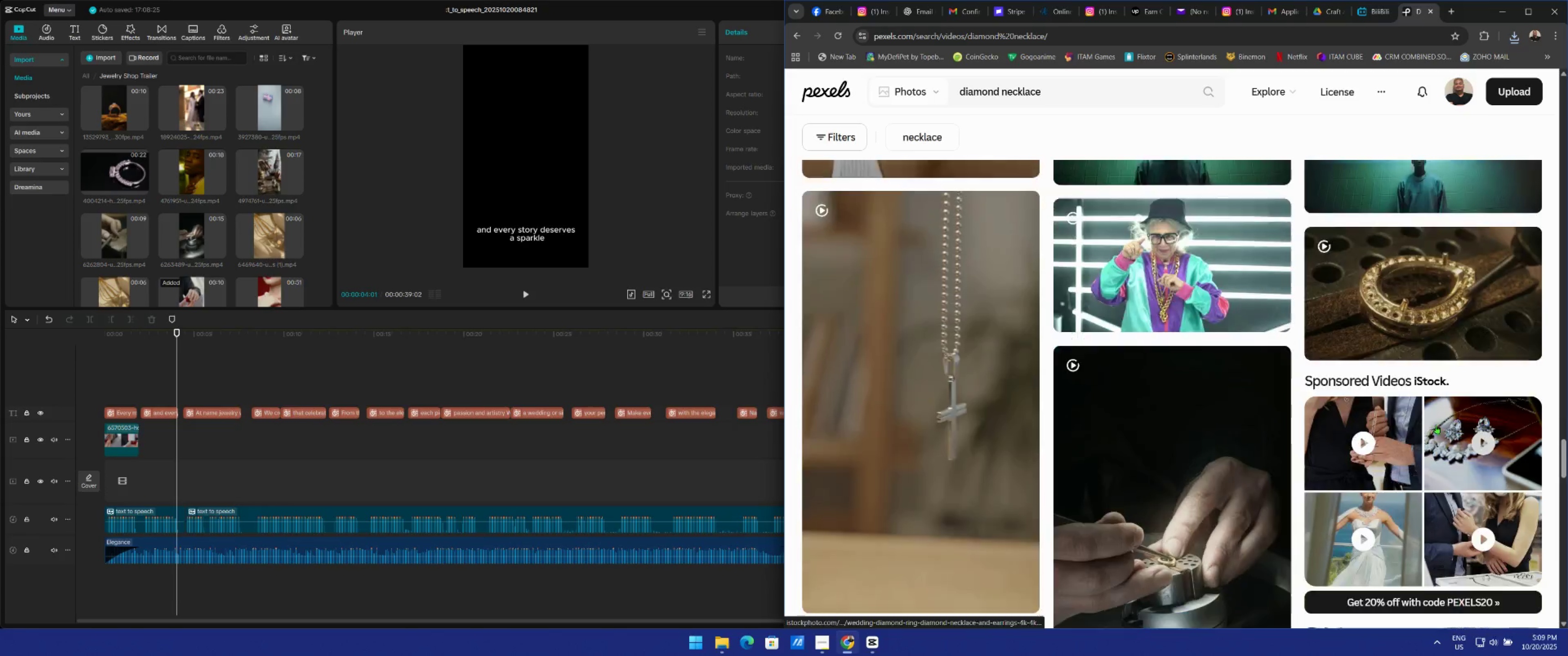 
scroll: coordinate [1281, 414], scroll_direction: down, amount: 26.0
 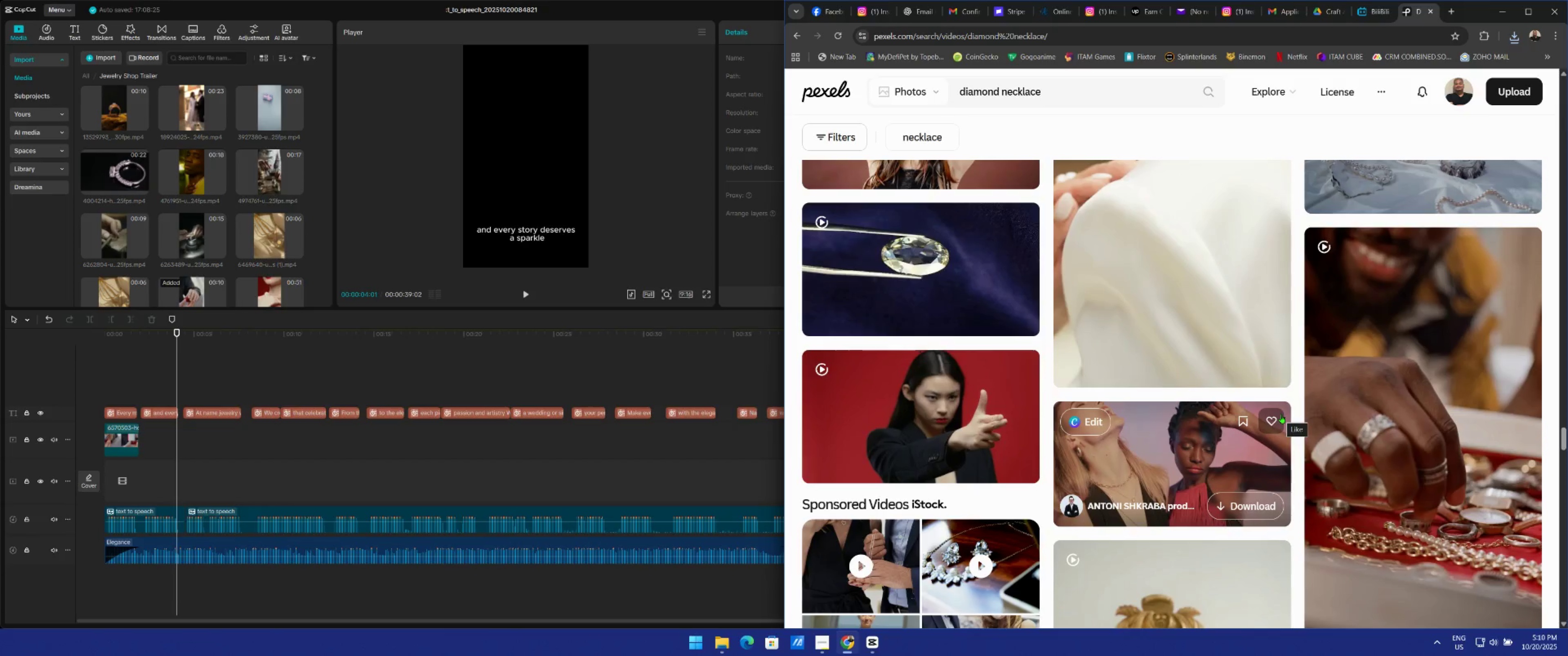 
scroll: coordinate [1281, 414], scroll_direction: down, amount: 6.0
 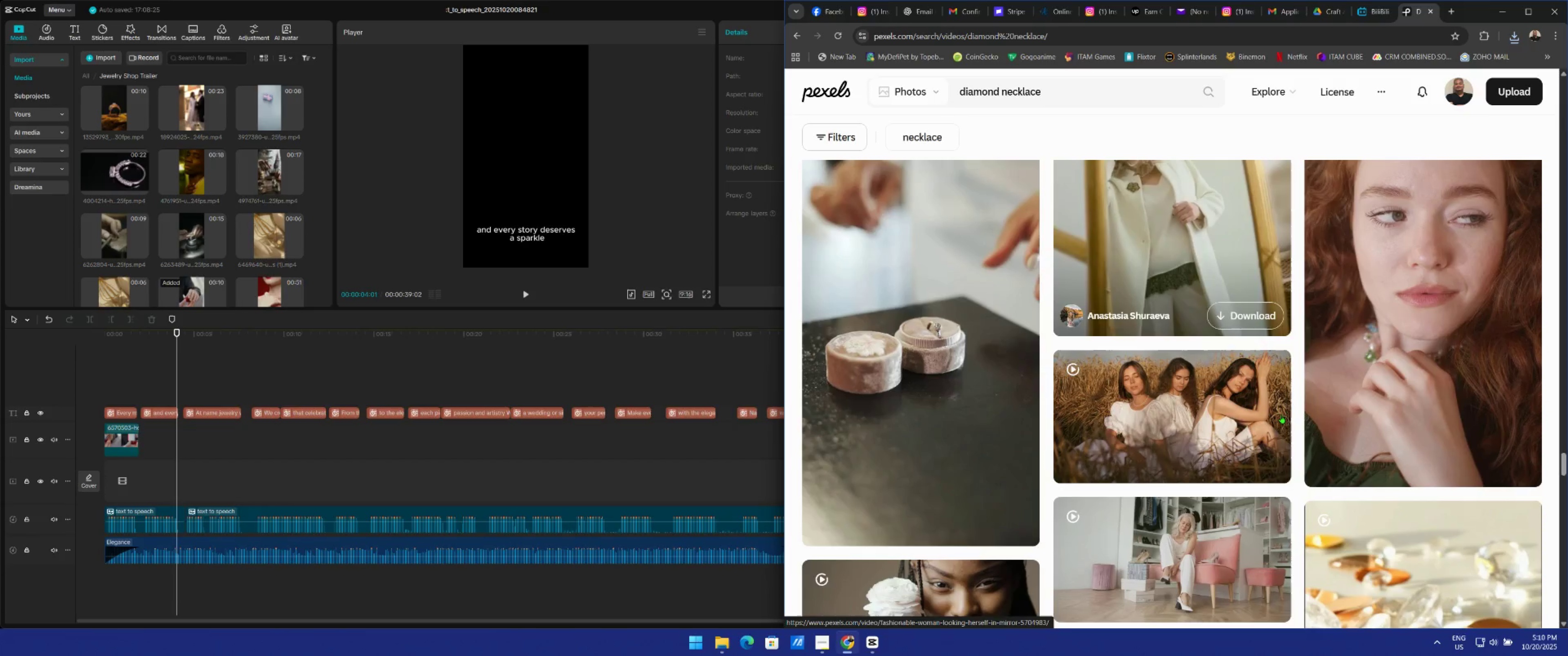 
scroll: coordinate [1056, 86], scroll_direction: up, amount: 240.0
 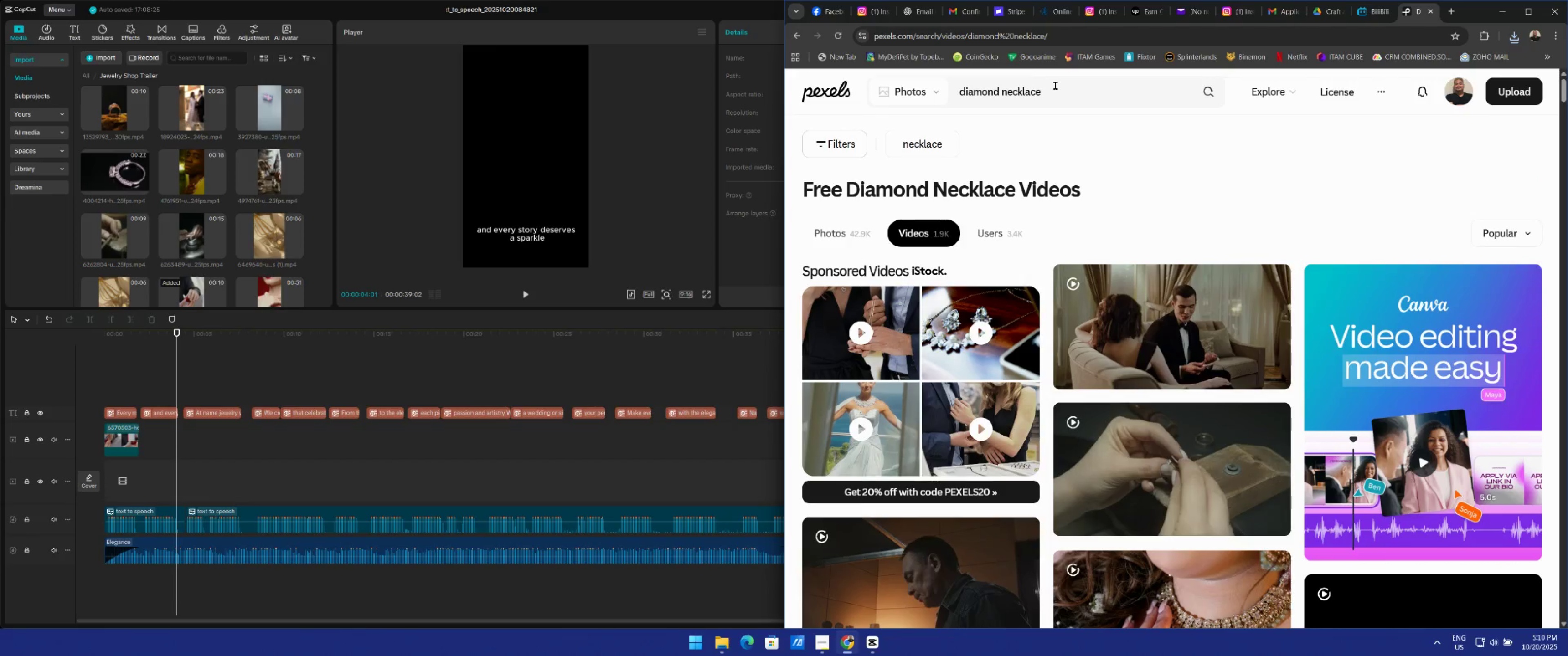 
left_click_drag(start_coordinate=[1056, 86], to_coordinate=[1003, 96])
 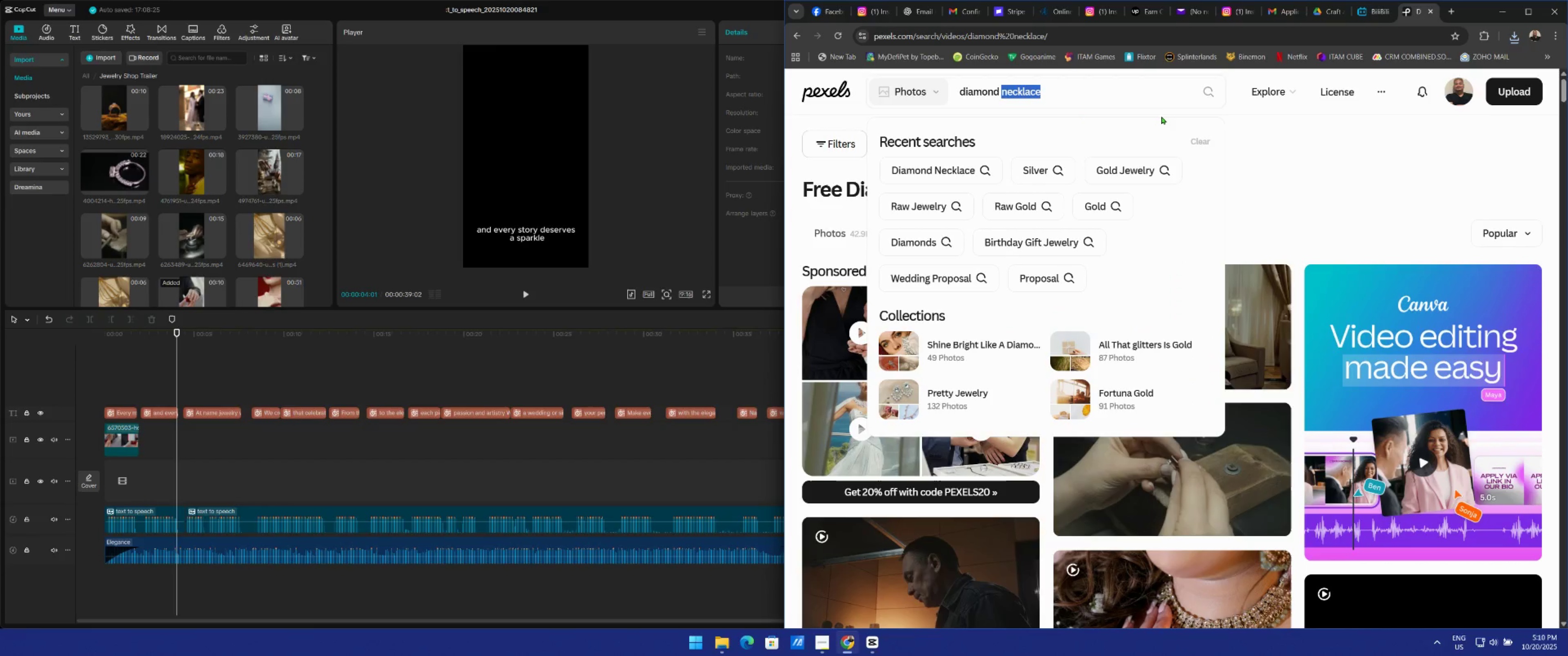 
type(bracelet)
 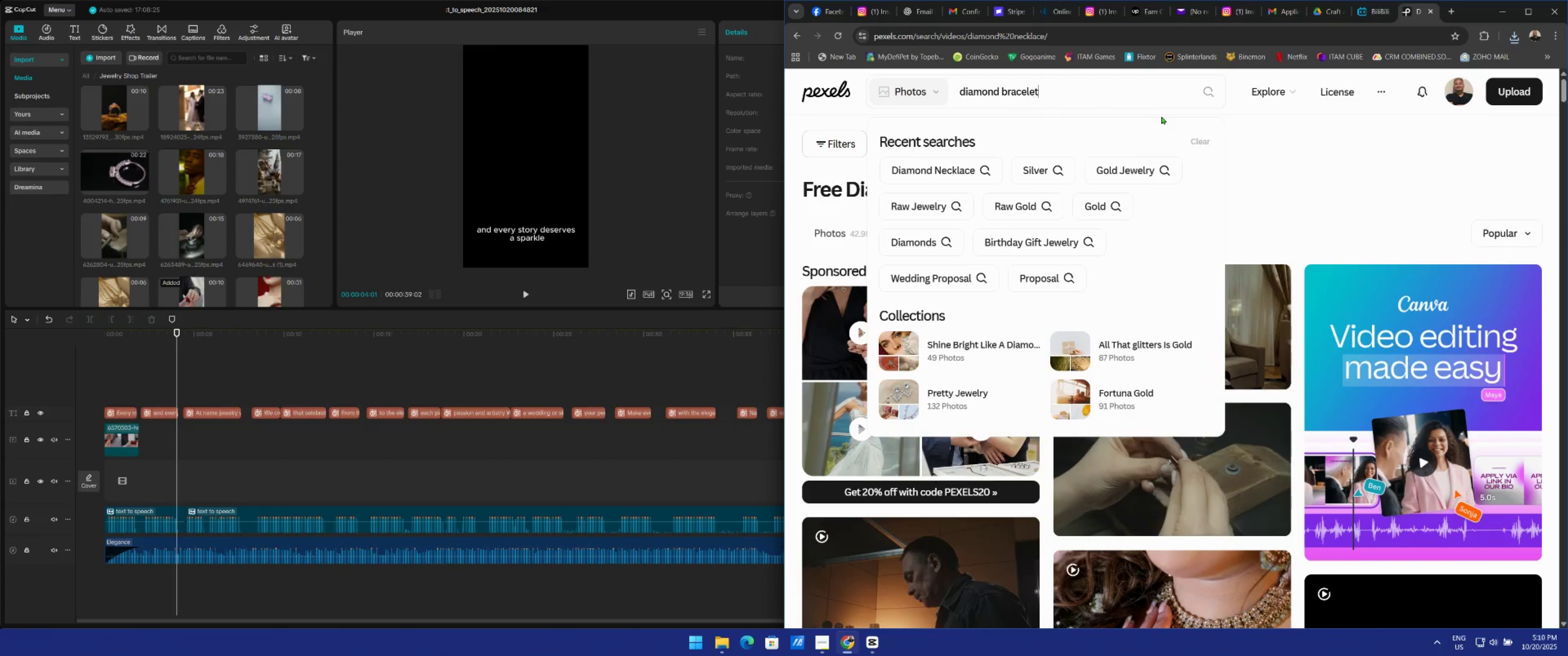 
key(Enter)
 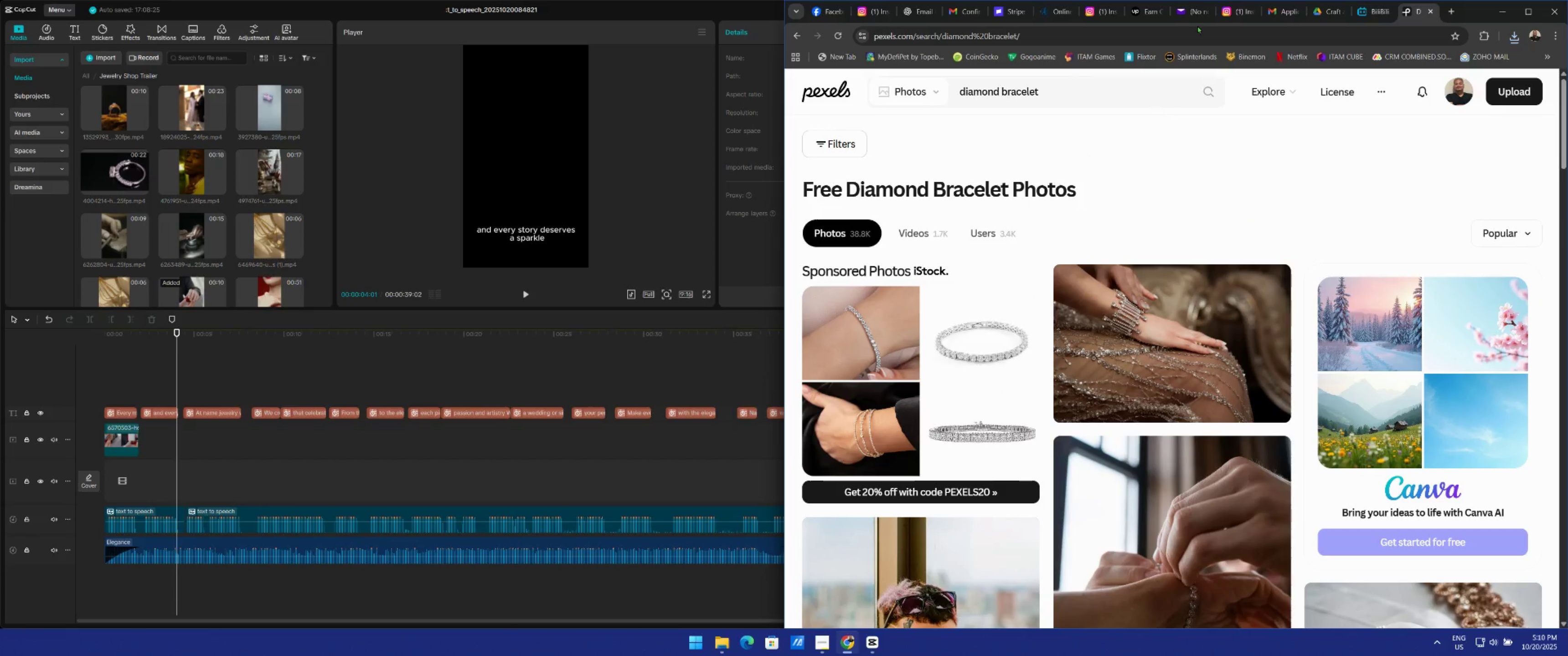 
scroll: coordinate [1197, 333], scroll_direction: down, amount: 14.0
 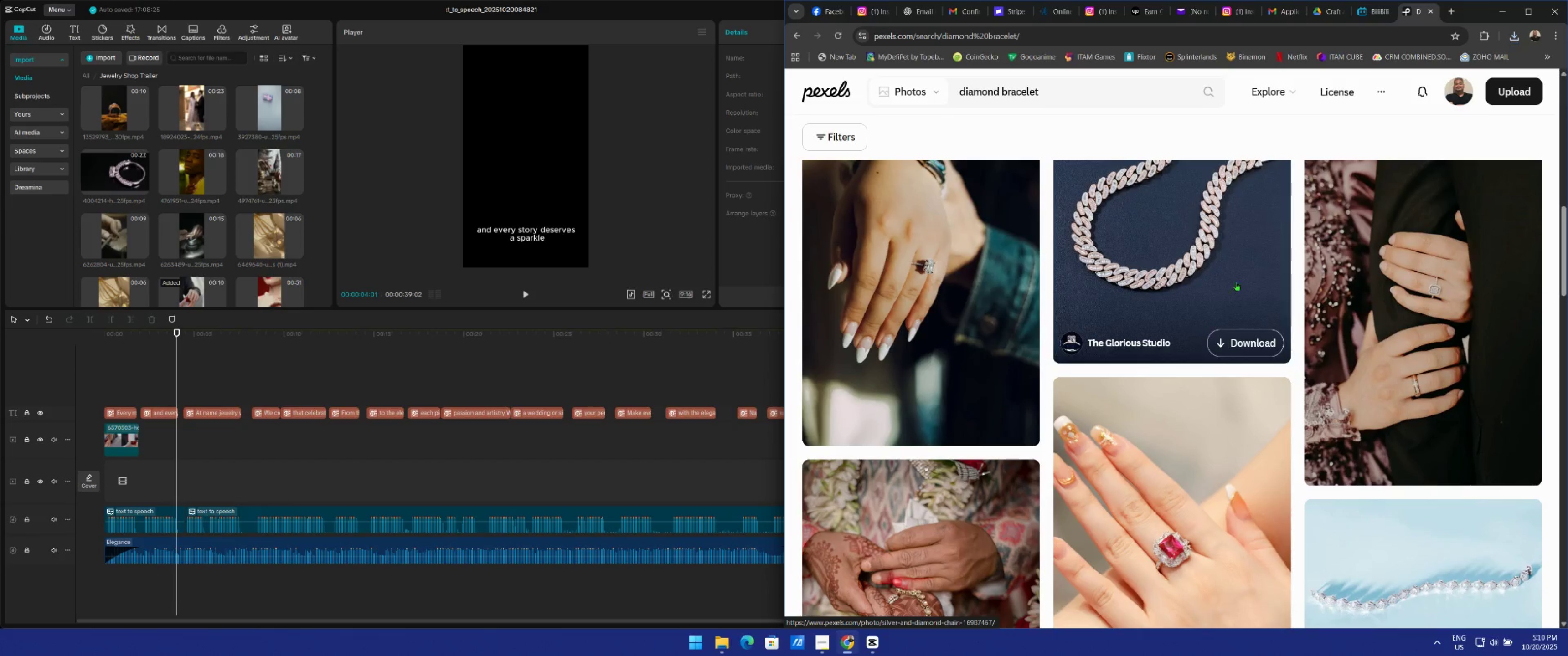 
scroll: coordinate [1176, 318], scroll_direction: up, amount: 155.0
 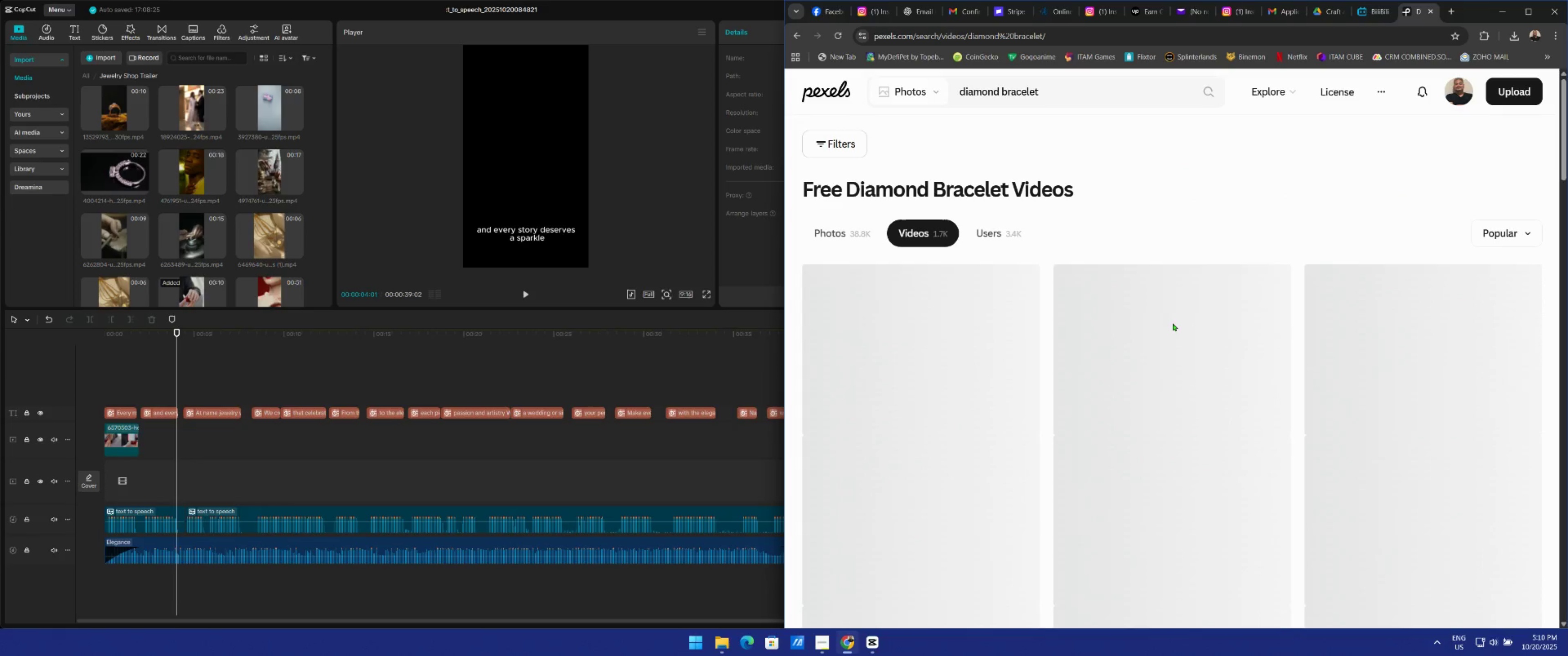 
scroll: coordinate [1205, 340], scroll_direction: down, amount: 28.0
 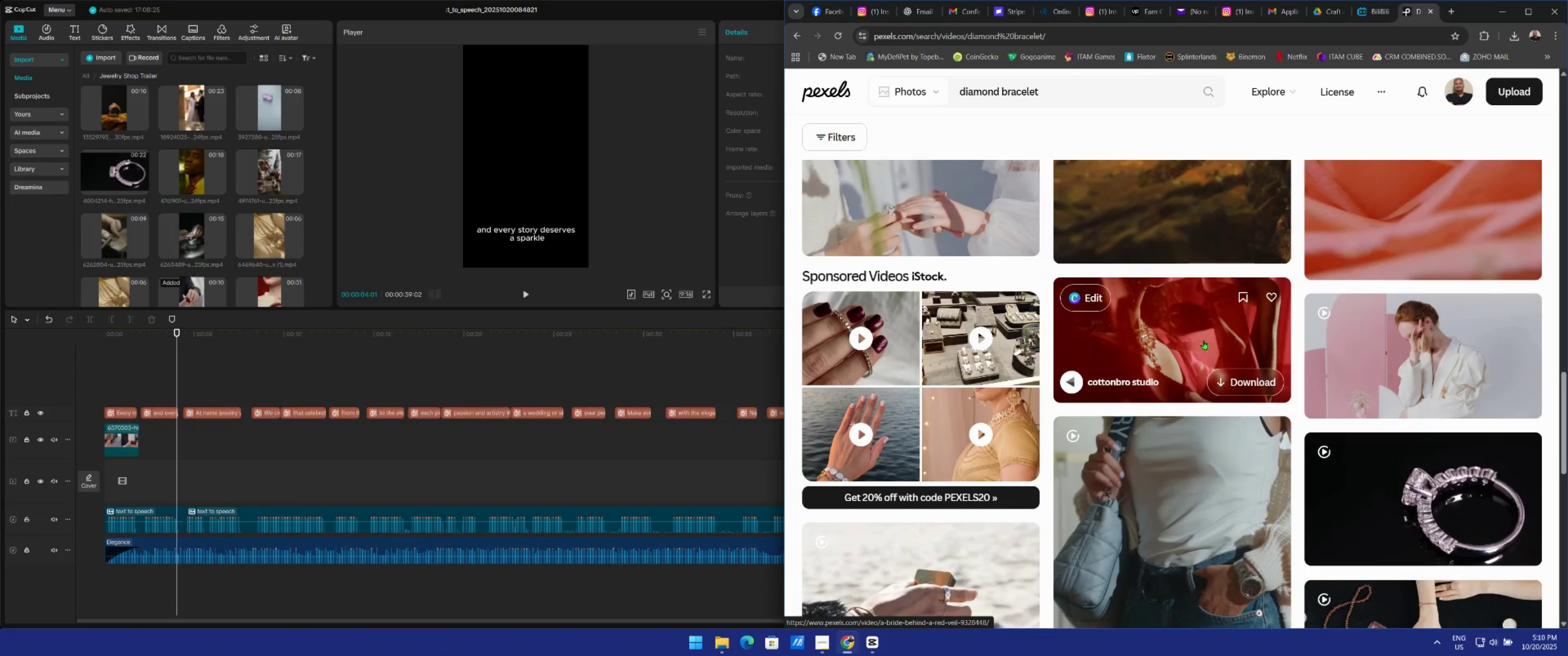 
scroll: coordinate [1186, 339], scroll_direction: down, amount: 34.0
 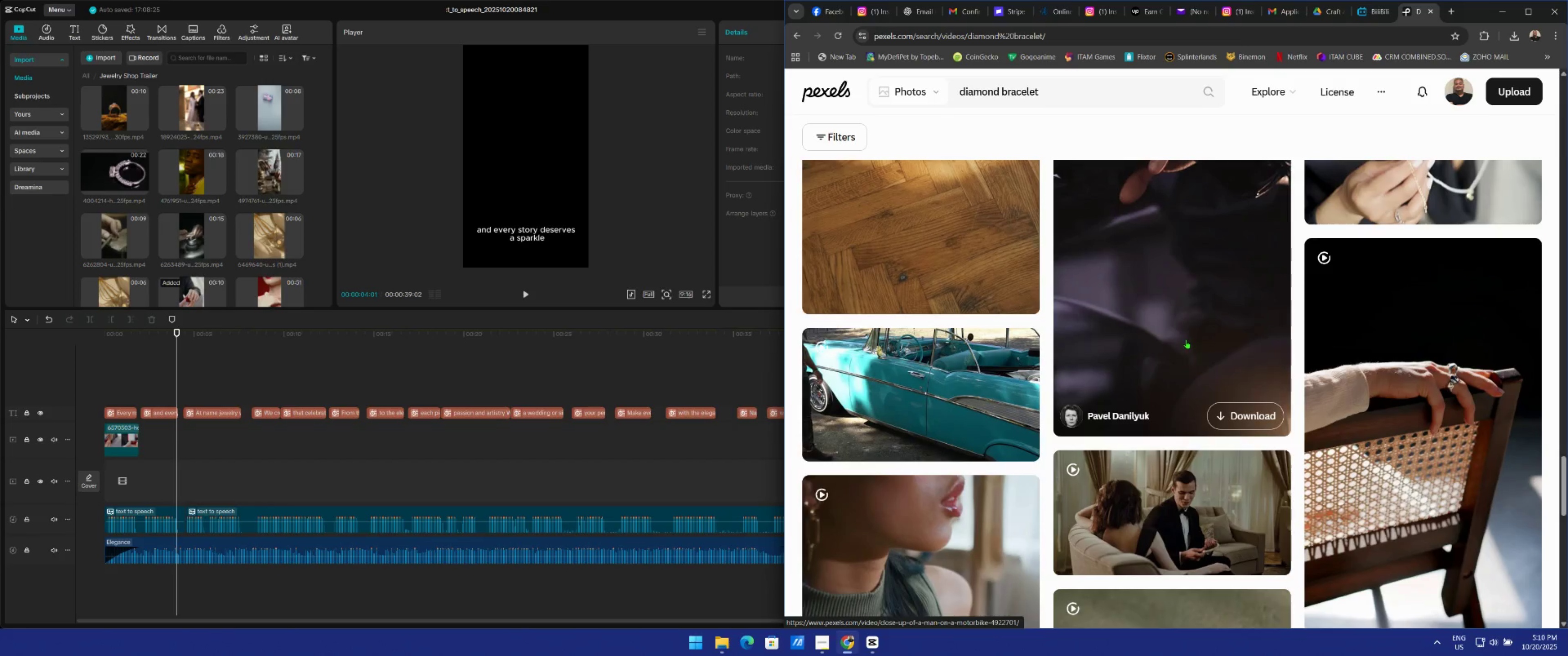 
scroll: coordinate [1186, 339], scroll_direction: up, amount: 1.0
 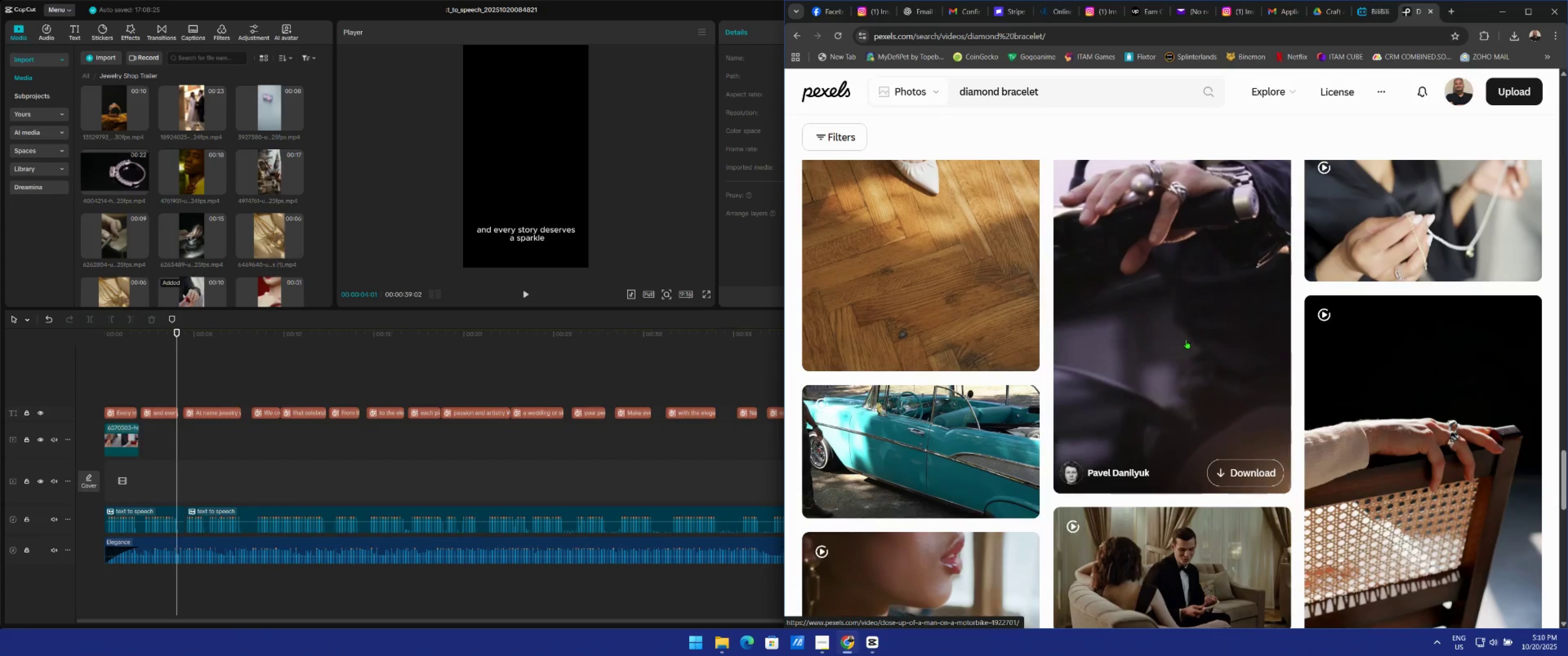 
scroll: coordinate [1190, 352], scroll_direction: down, amount: 17.0
 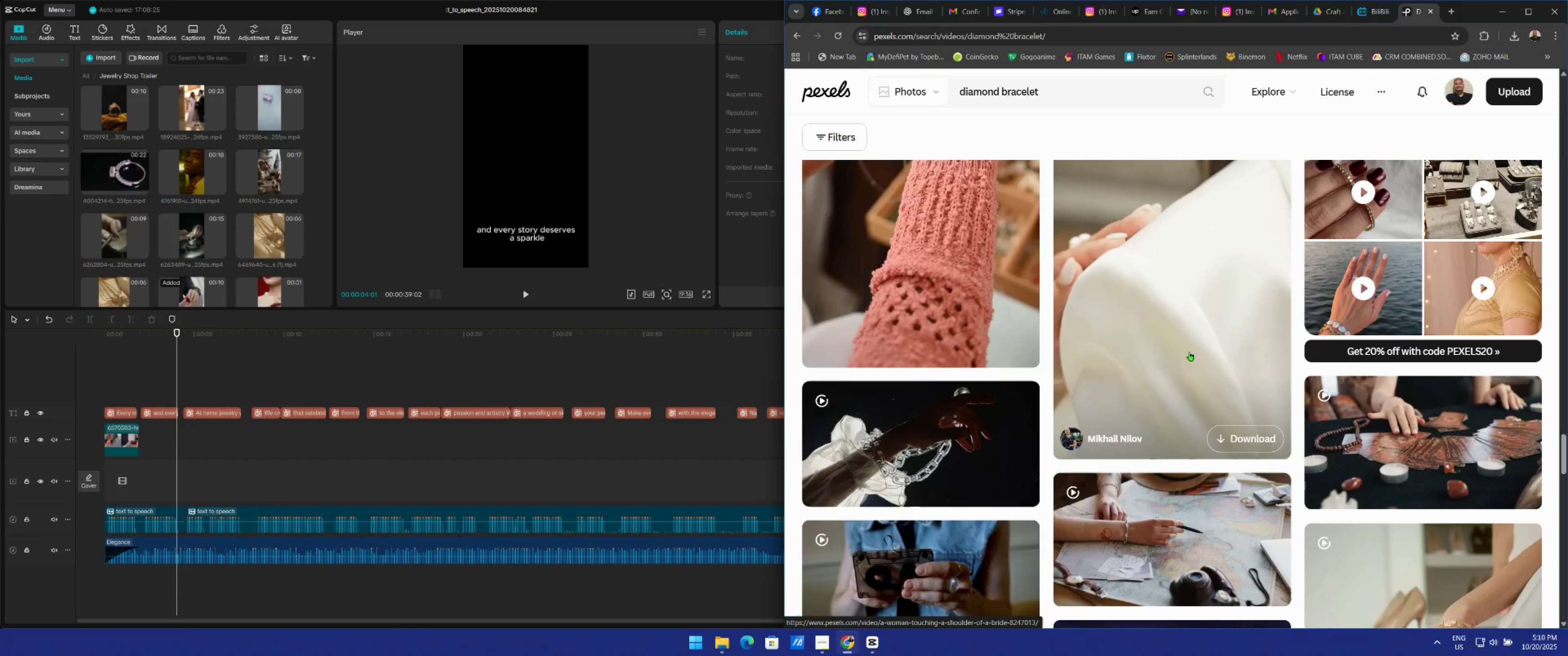 
scroll: coordinate [1192, 347], scroll_direction: down, amount: 8.0
 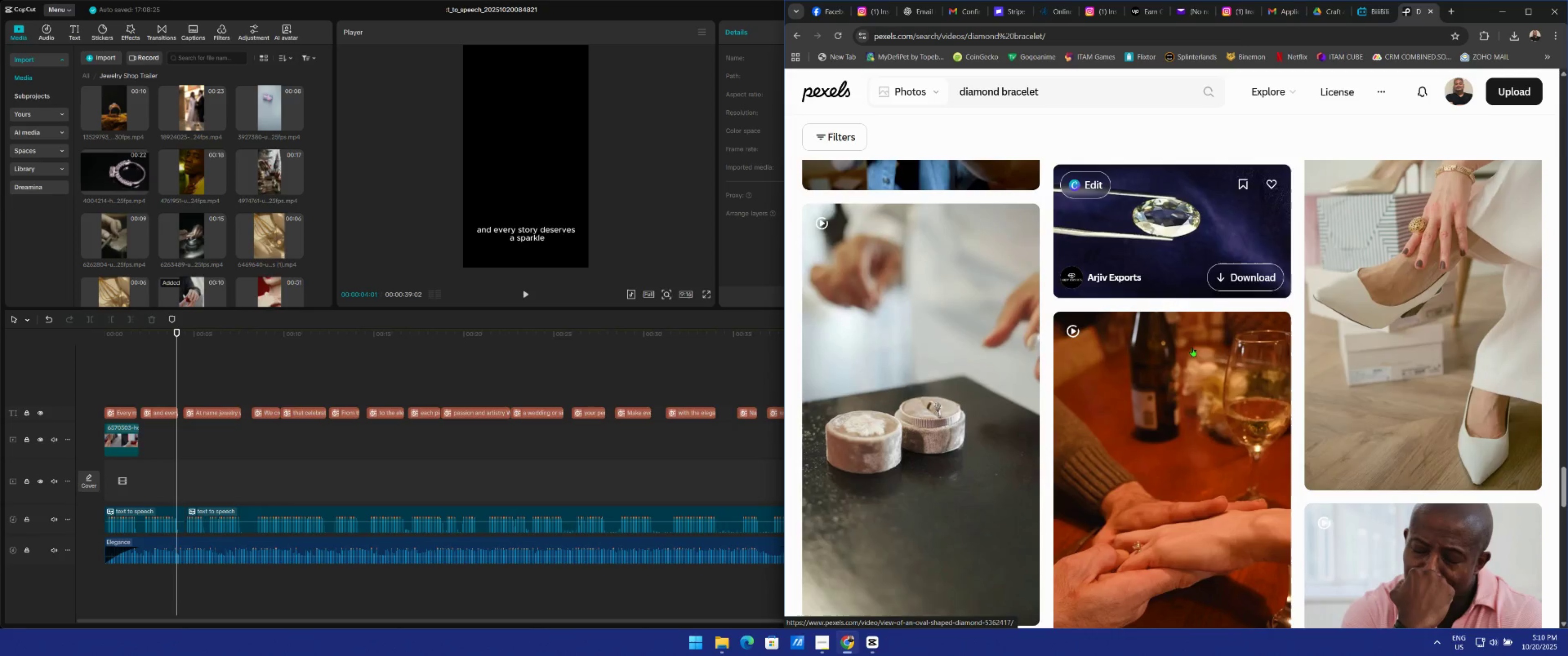 
scroll: coordinate [1445, 342], scroll_direction: up, amount: 3.0
 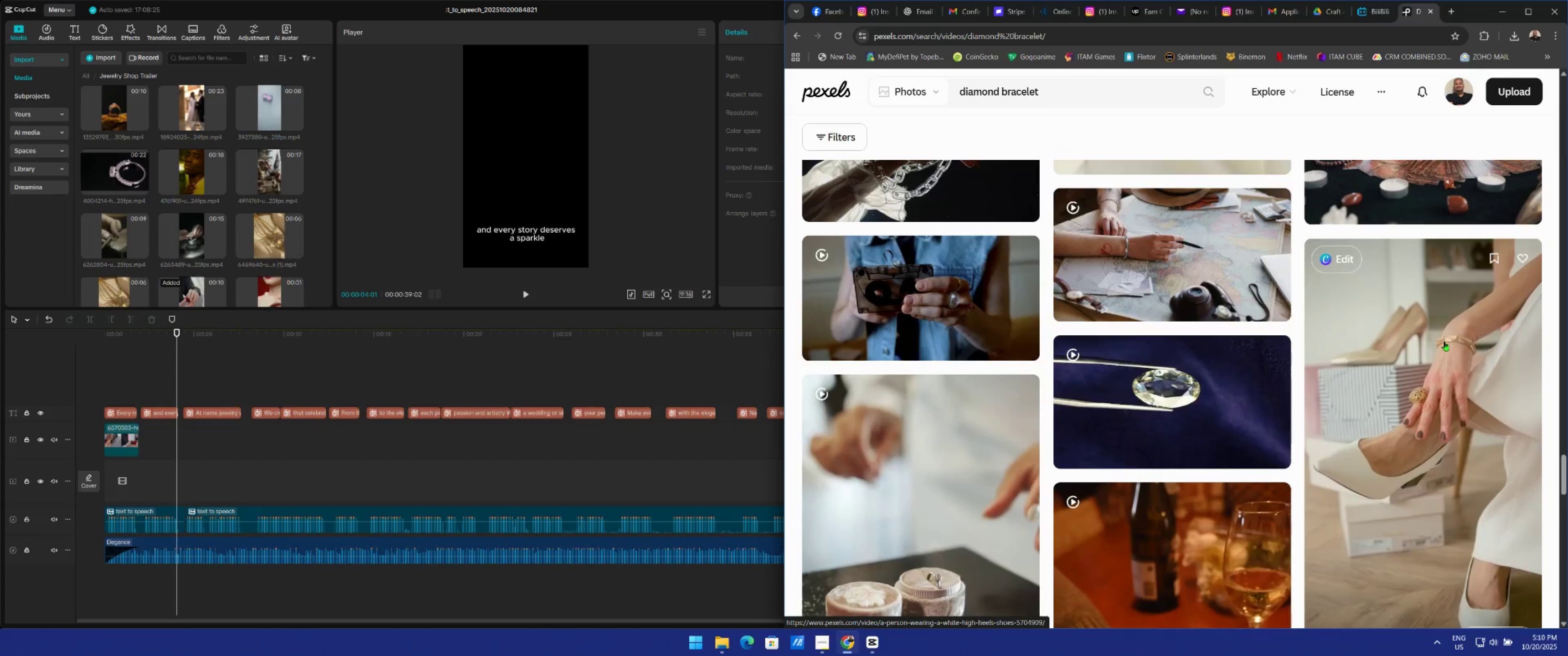 
scroll: coordinate [1450, 351], scroll_direction: down, amount: 2.0
 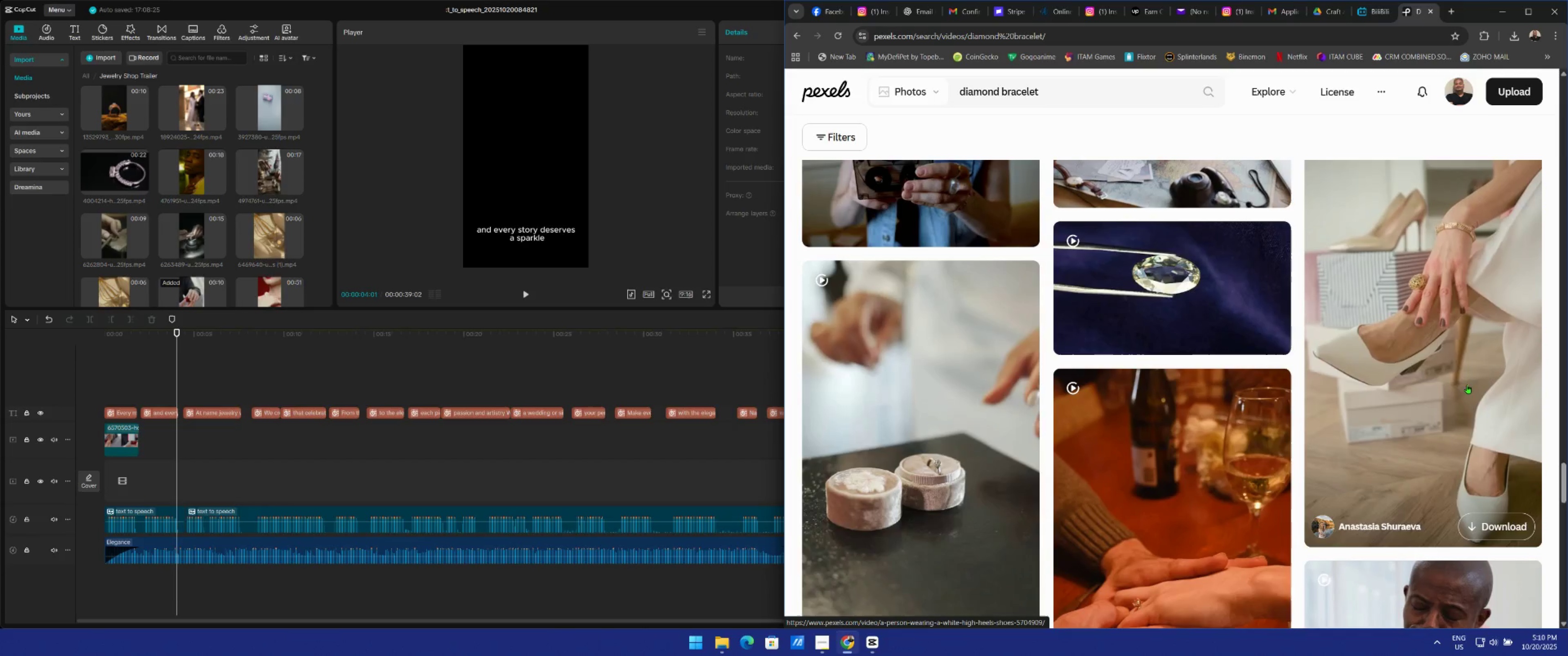 
scroll: coordinate [1490, 458], scroll_direction: up, amount: 1.0
 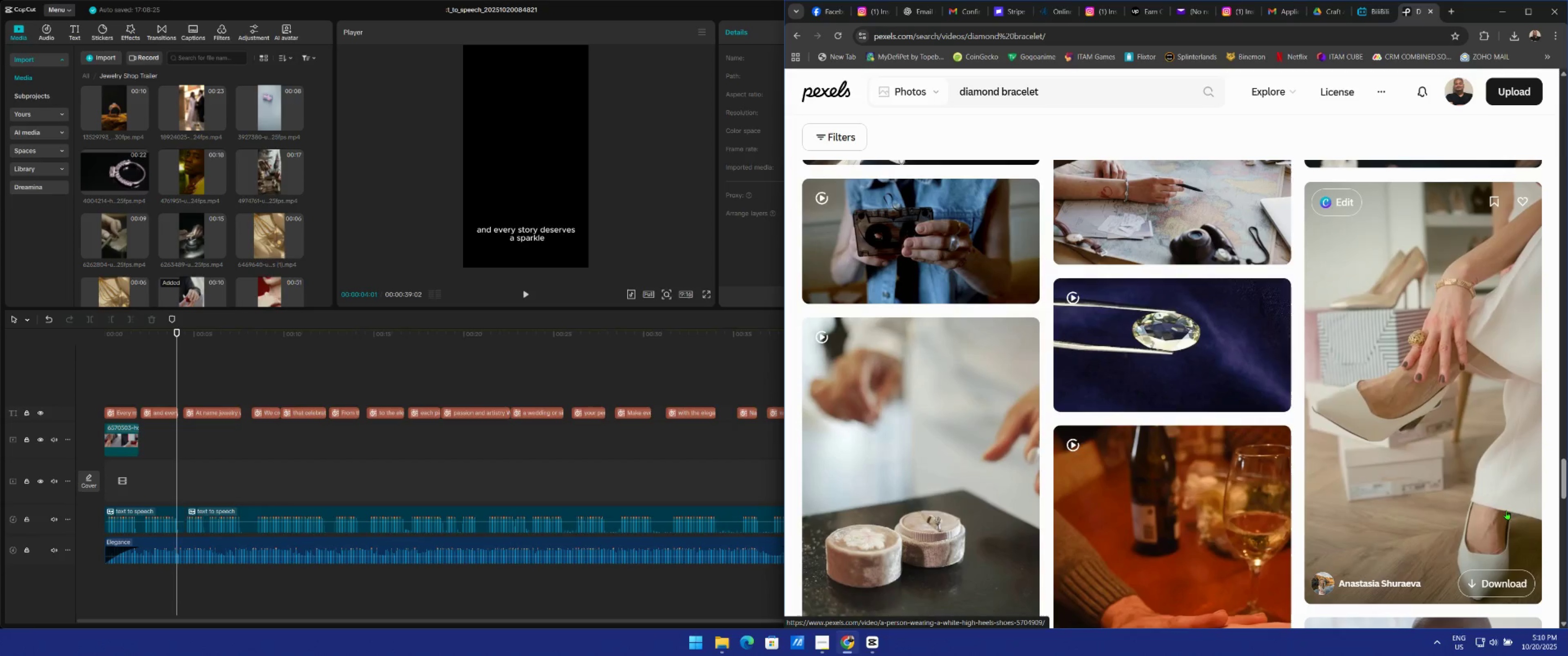 
scroll: coordinate [1506, 511], scroll_direction: down, amount: 2.0
 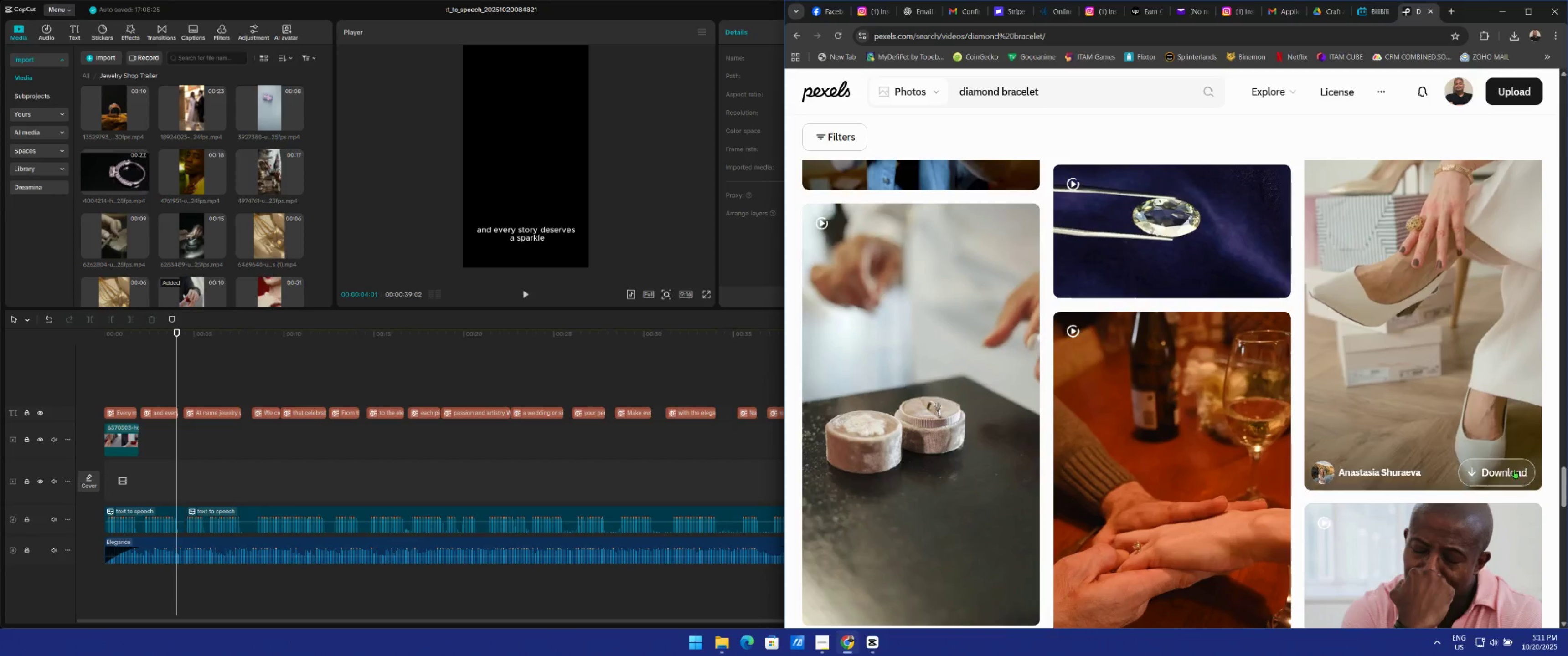 
left_click([1515, 465])
 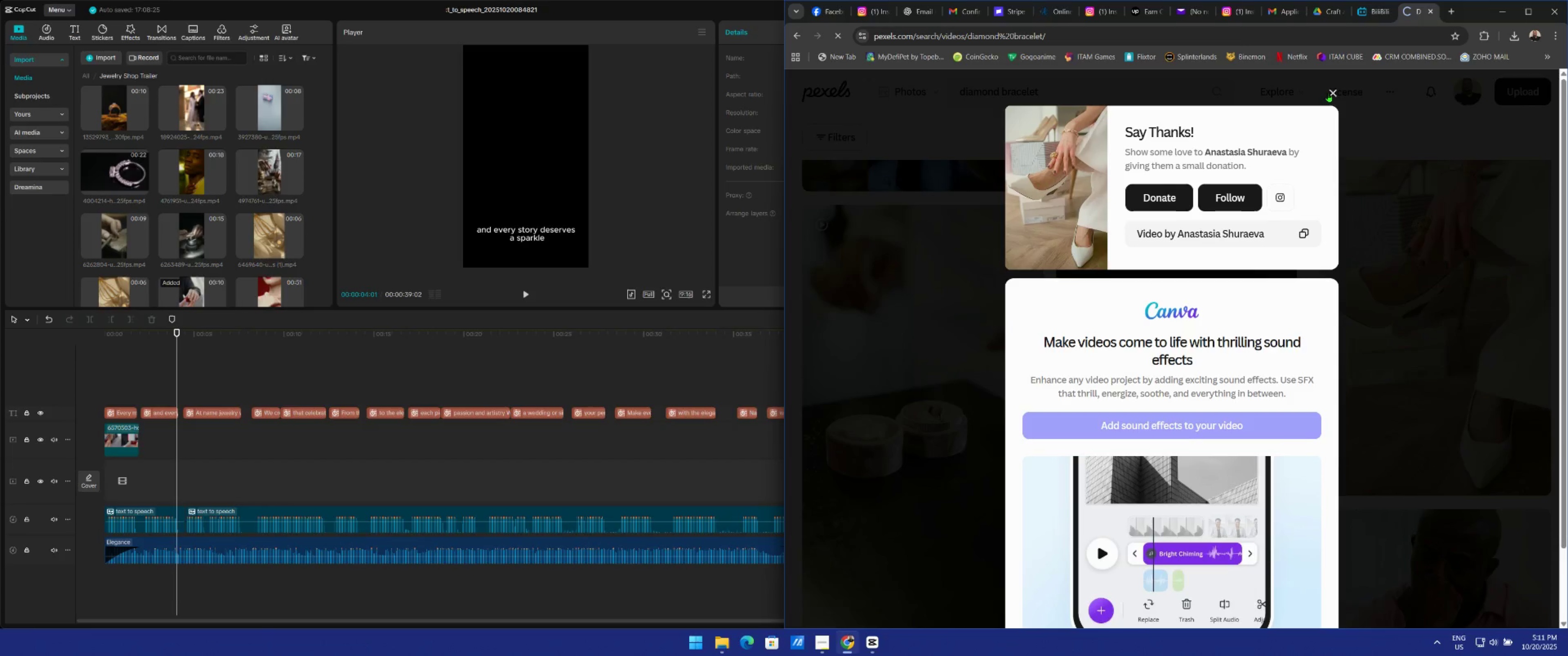 
left_click([1328, 92])
 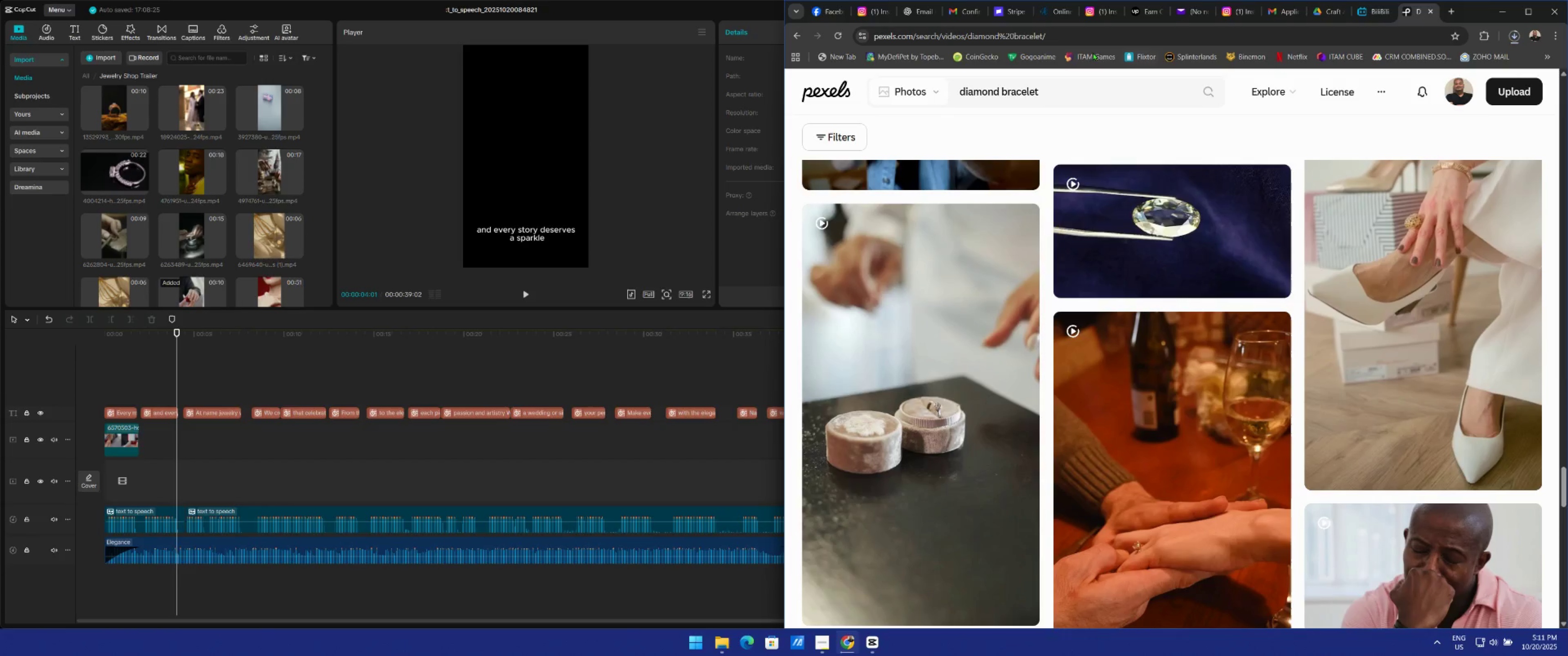 
scroll: coordinate [1198, 87], scroll_direction: up, amount: 71.0
 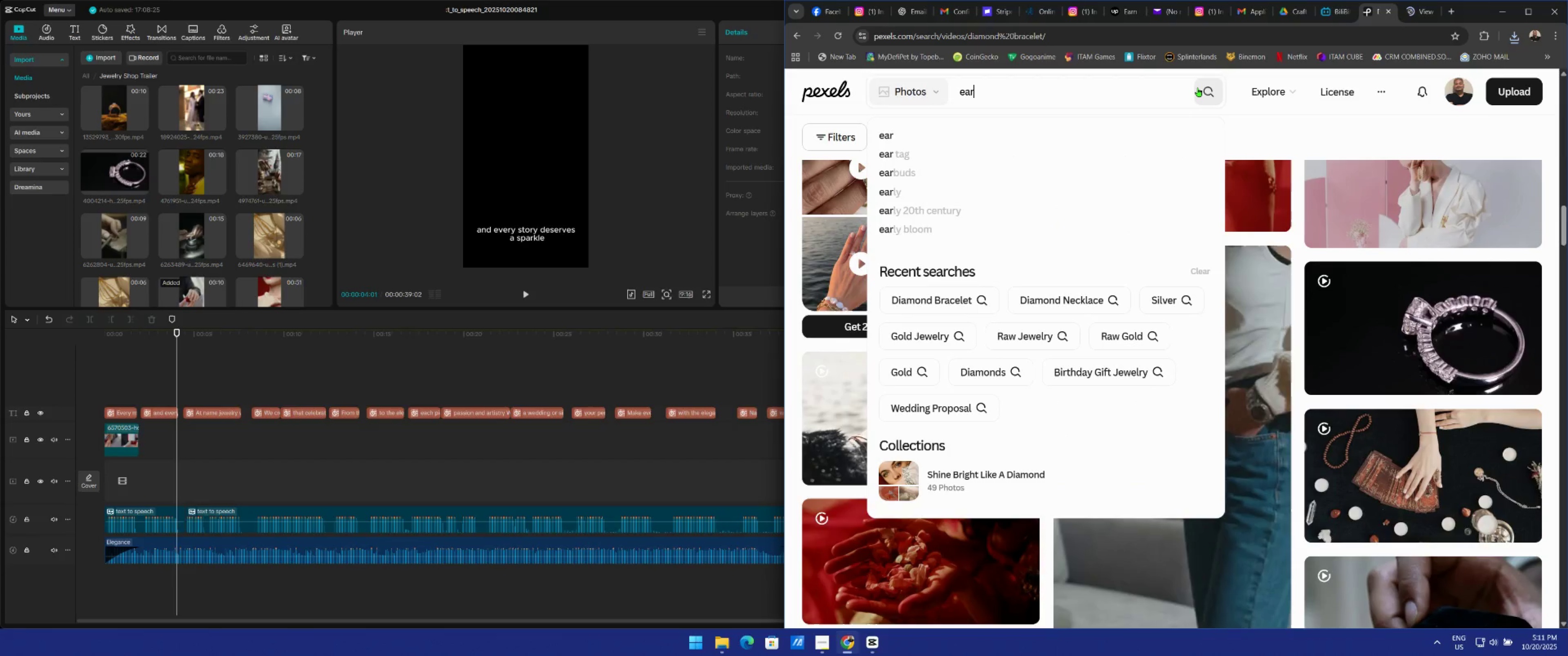 
left_click_drag(start_coordinate=[1060, 95], to_coordinate=[490, 80])
 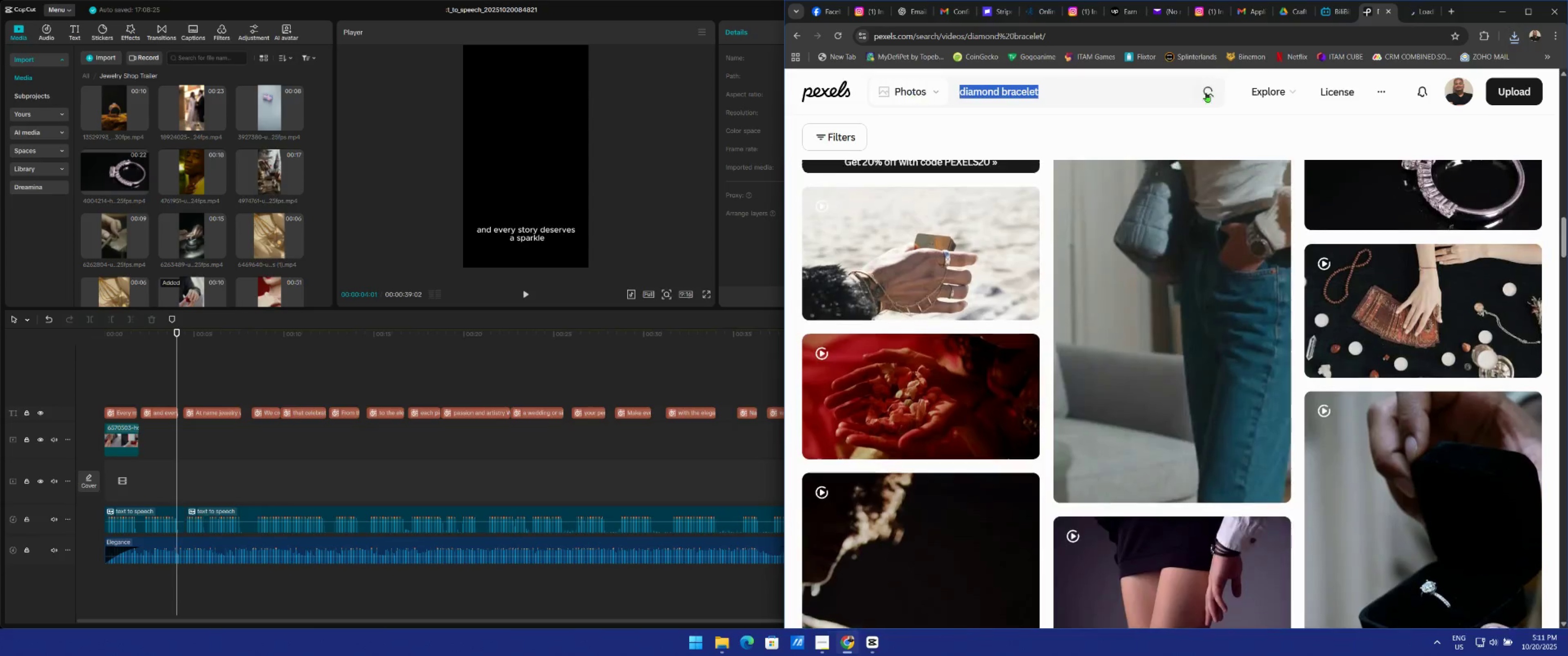 
type(earings)
 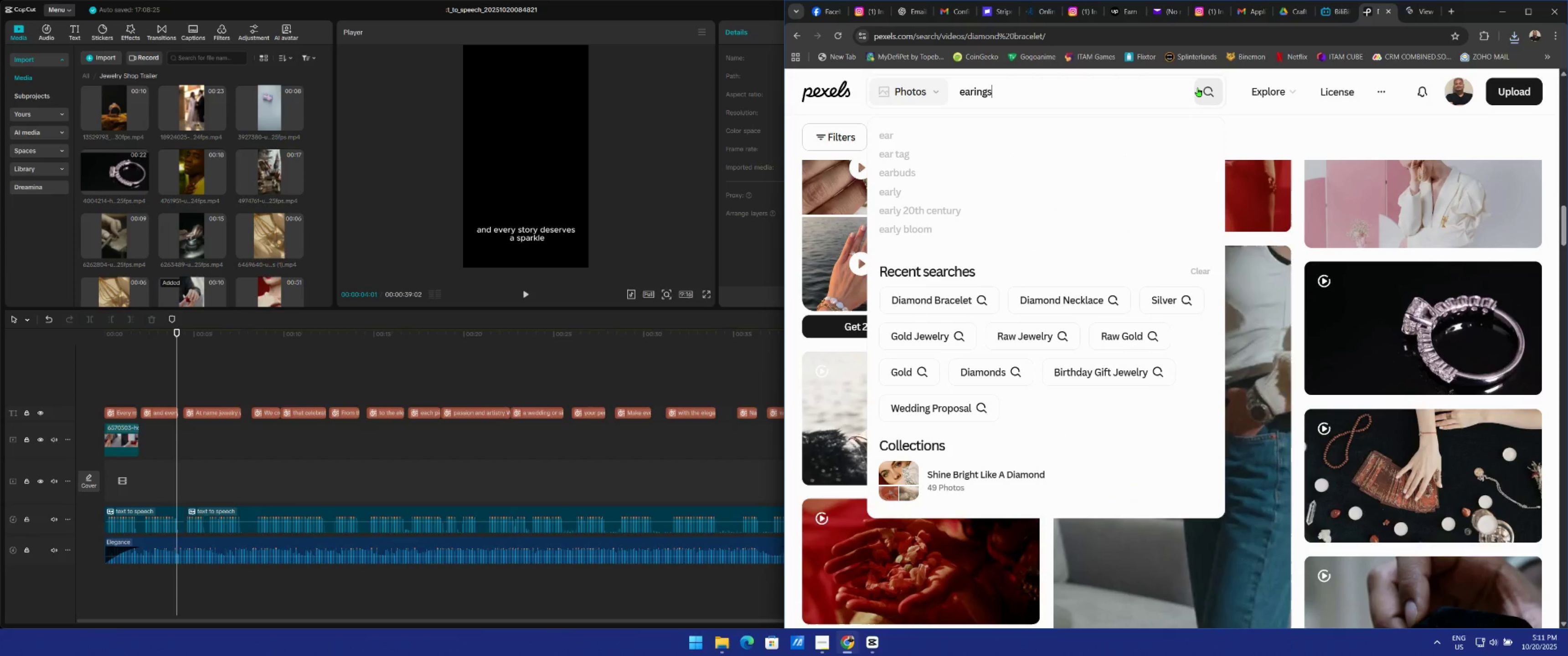 
key(Enter)
 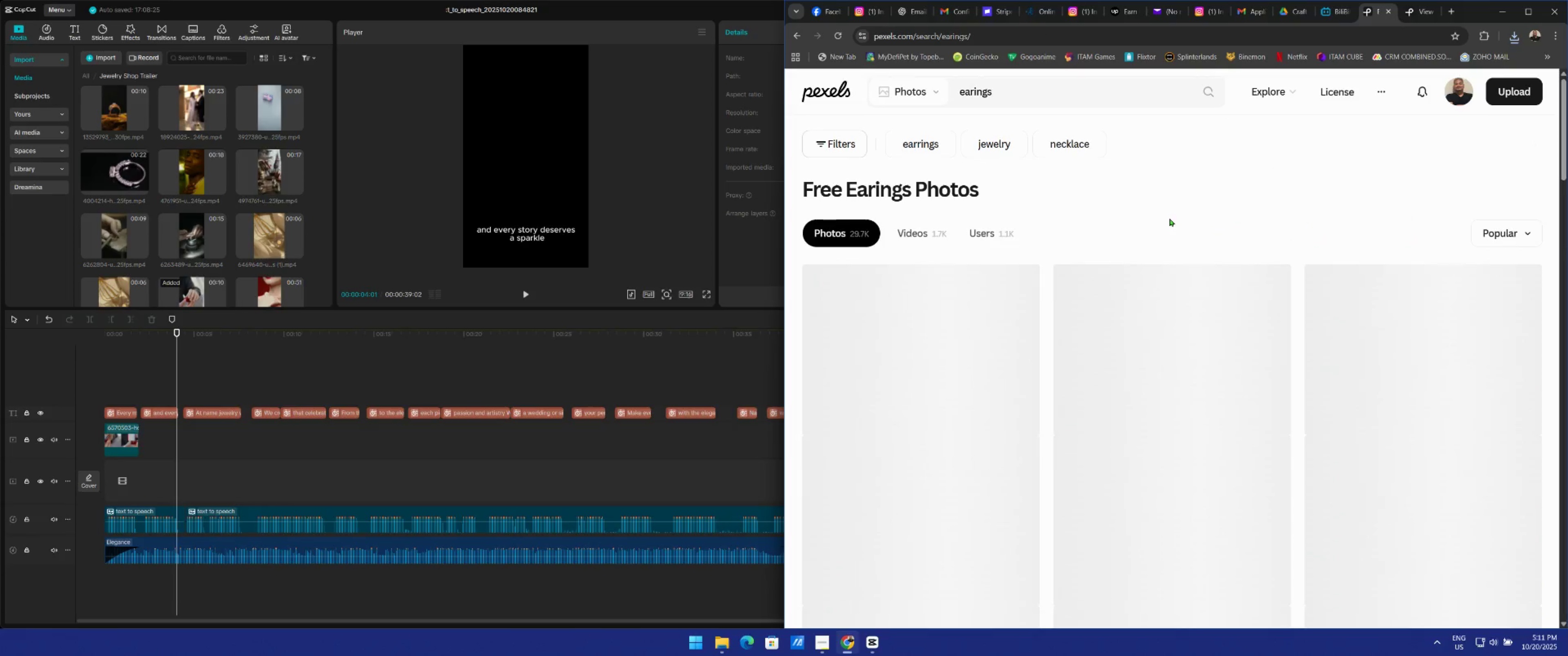 
scroll: coordinate [1202, 341], scroll_direction: down, amount: 36.0
 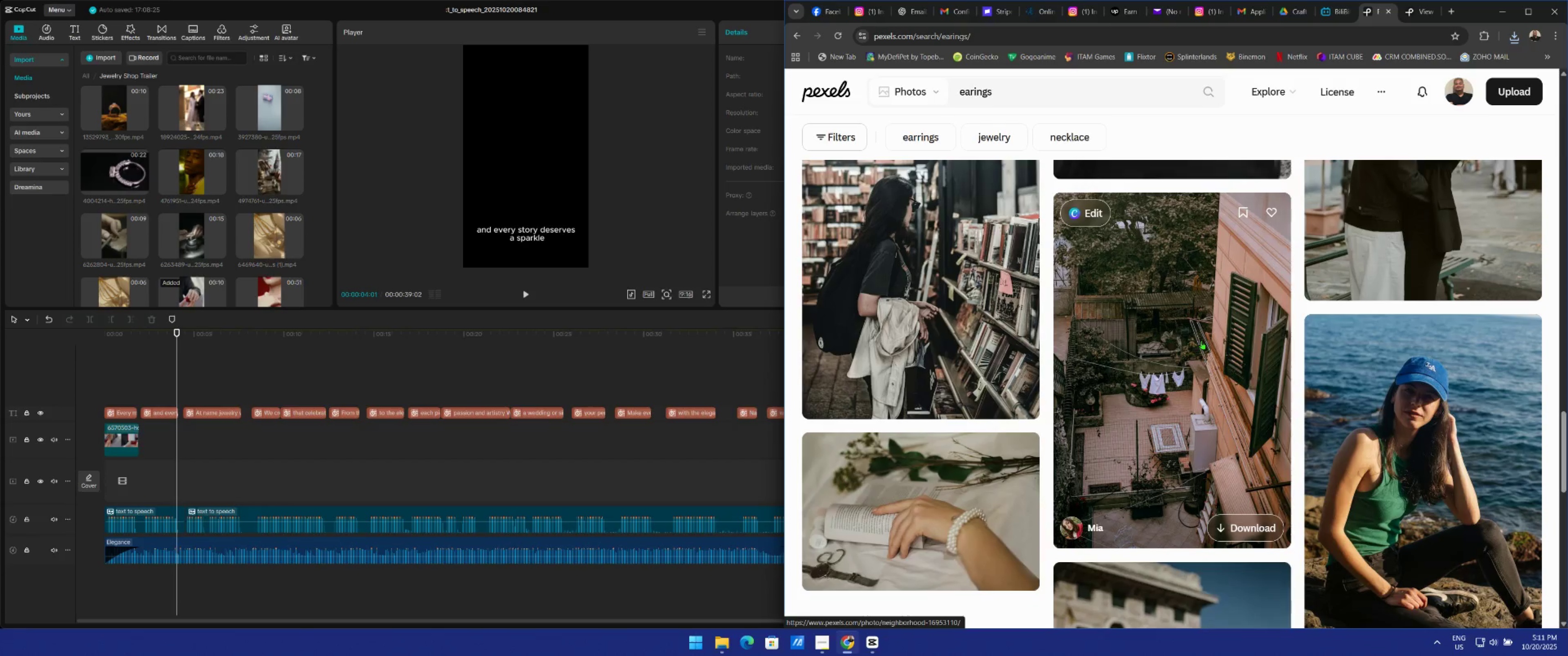 
scroll: coordinate [1202, 340], scroll_direction: down, amount: 7.0
 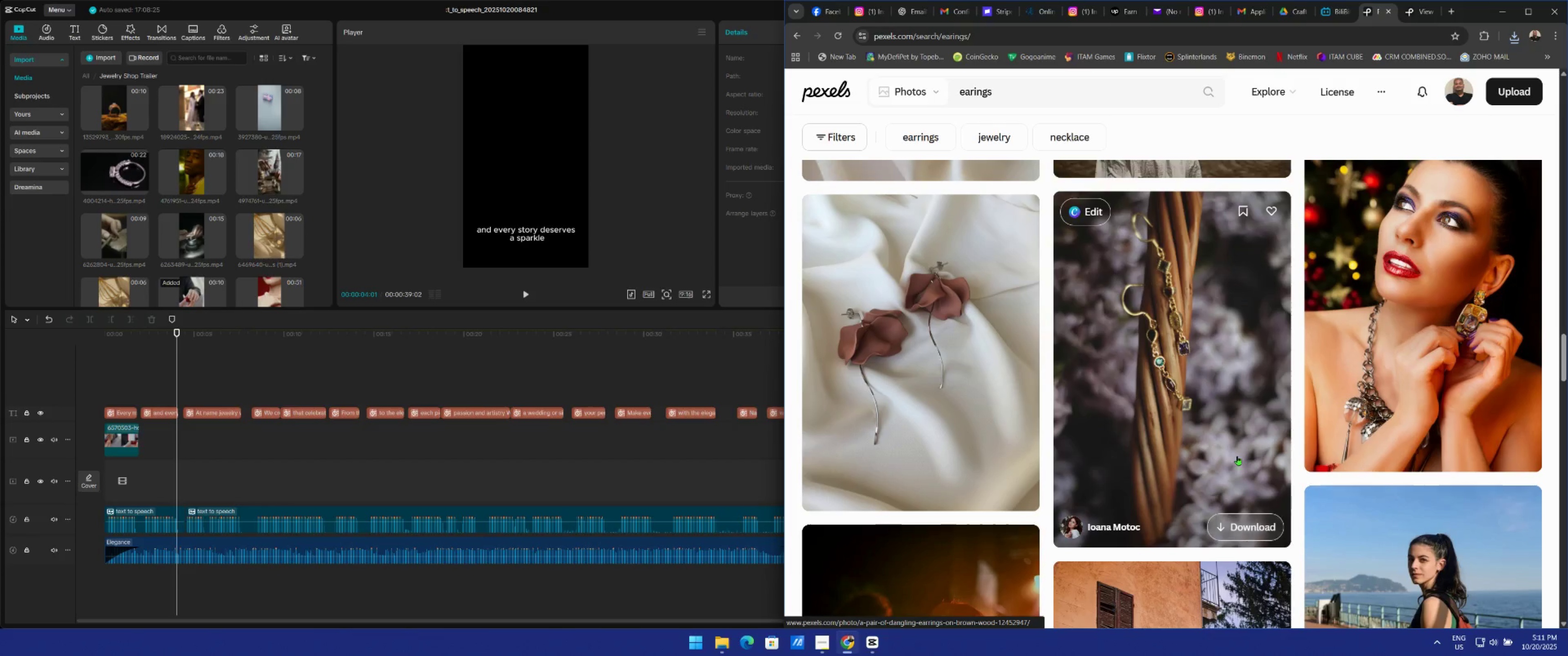 
scroll: coordinate [1114, 281], scroll_direction: up, amount: 83.0
 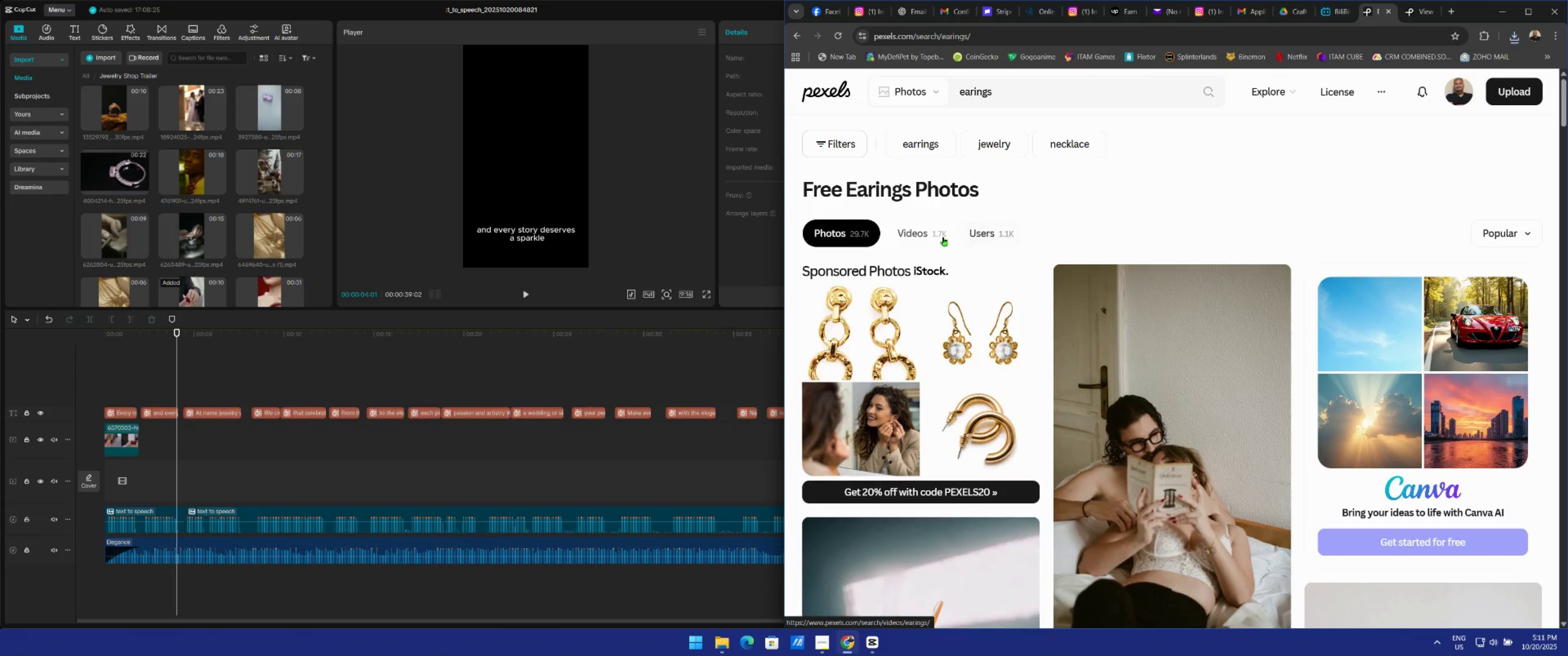 
left_click([933, 234])
 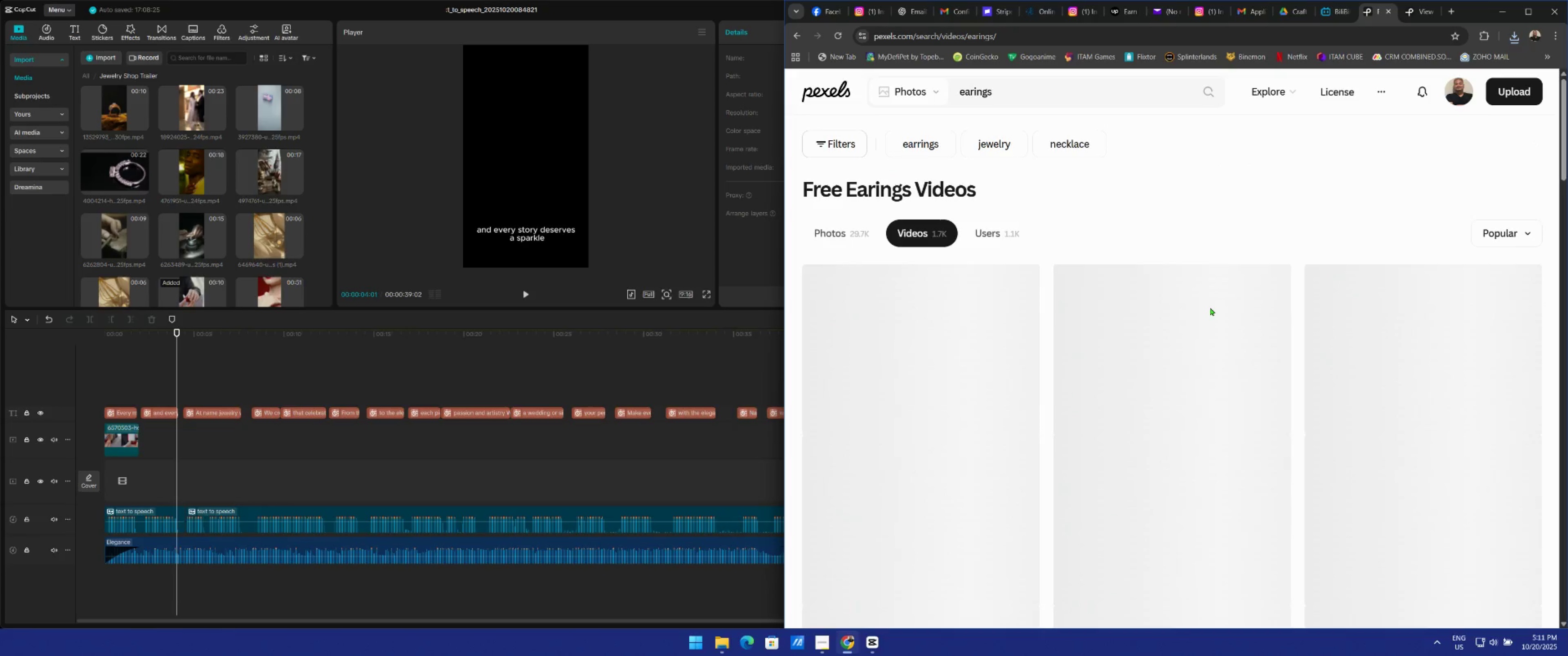 
scroll: coordinate [1116, 251], scroll_direction: up, amount: 61.0
 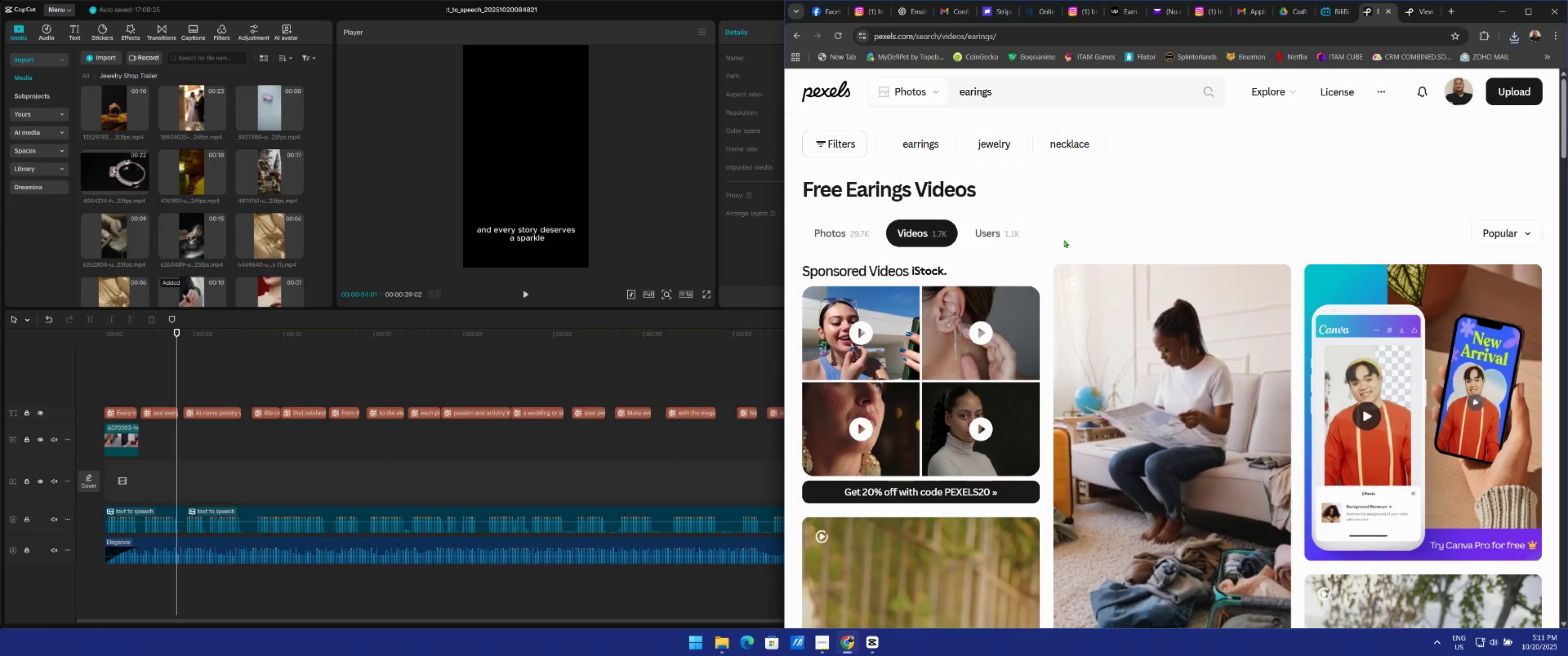 
scroll: coordinate [1064, 239], scroll_direction: down, amount: 2.0
 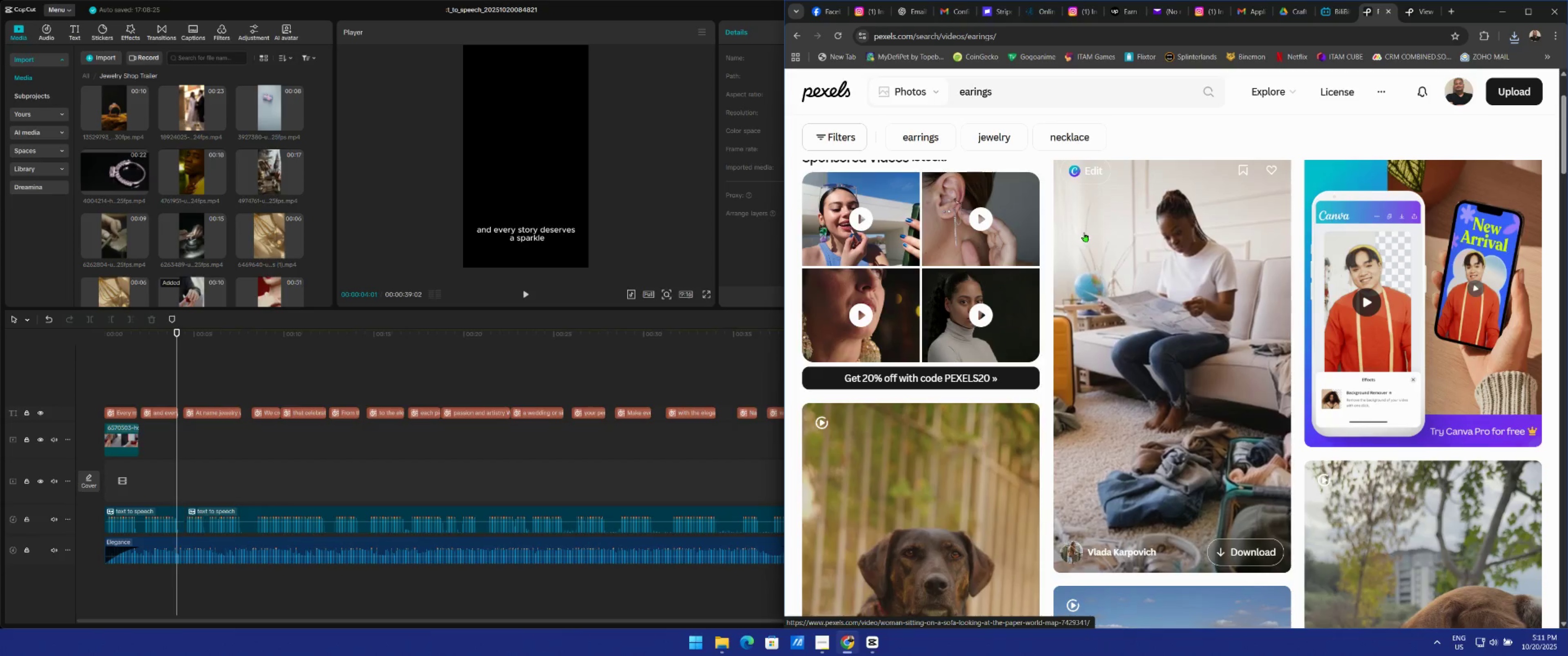 
left_click([972, 92])
 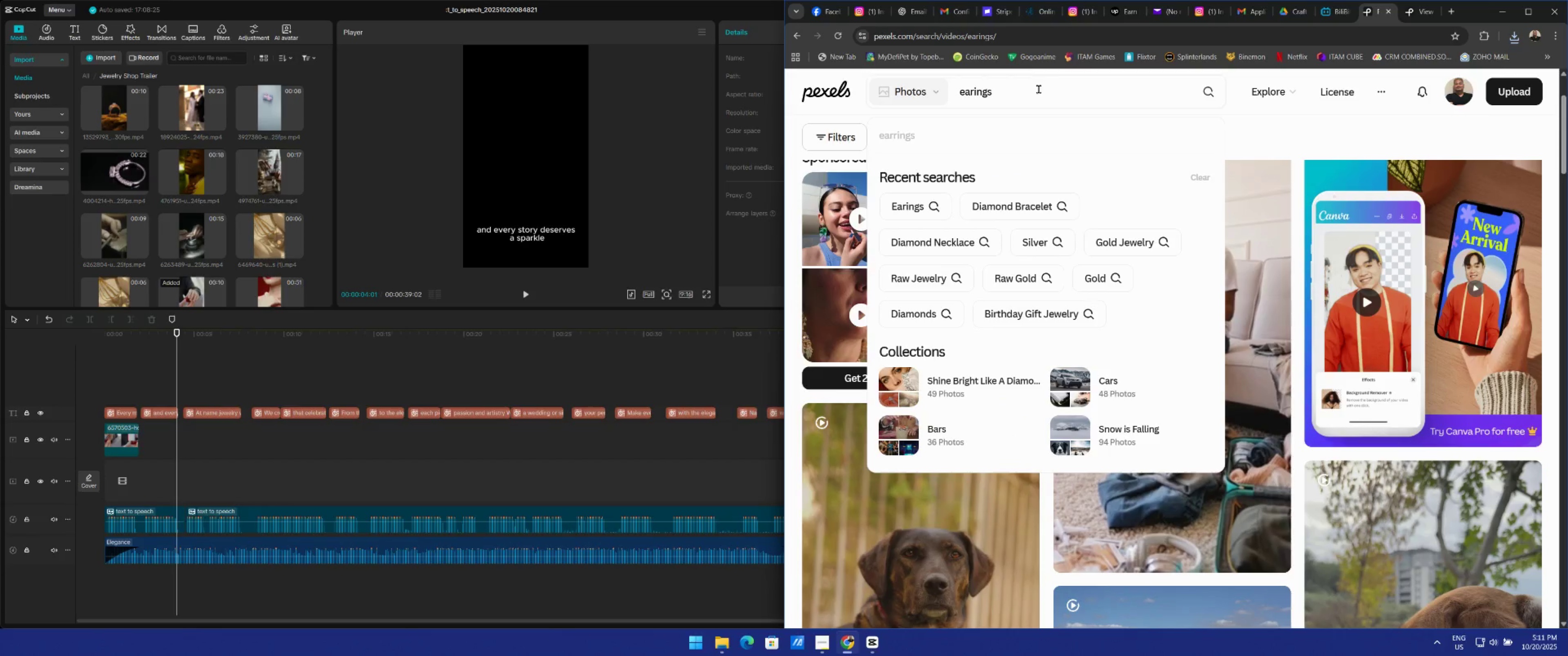 
left_click([1033, 90])
 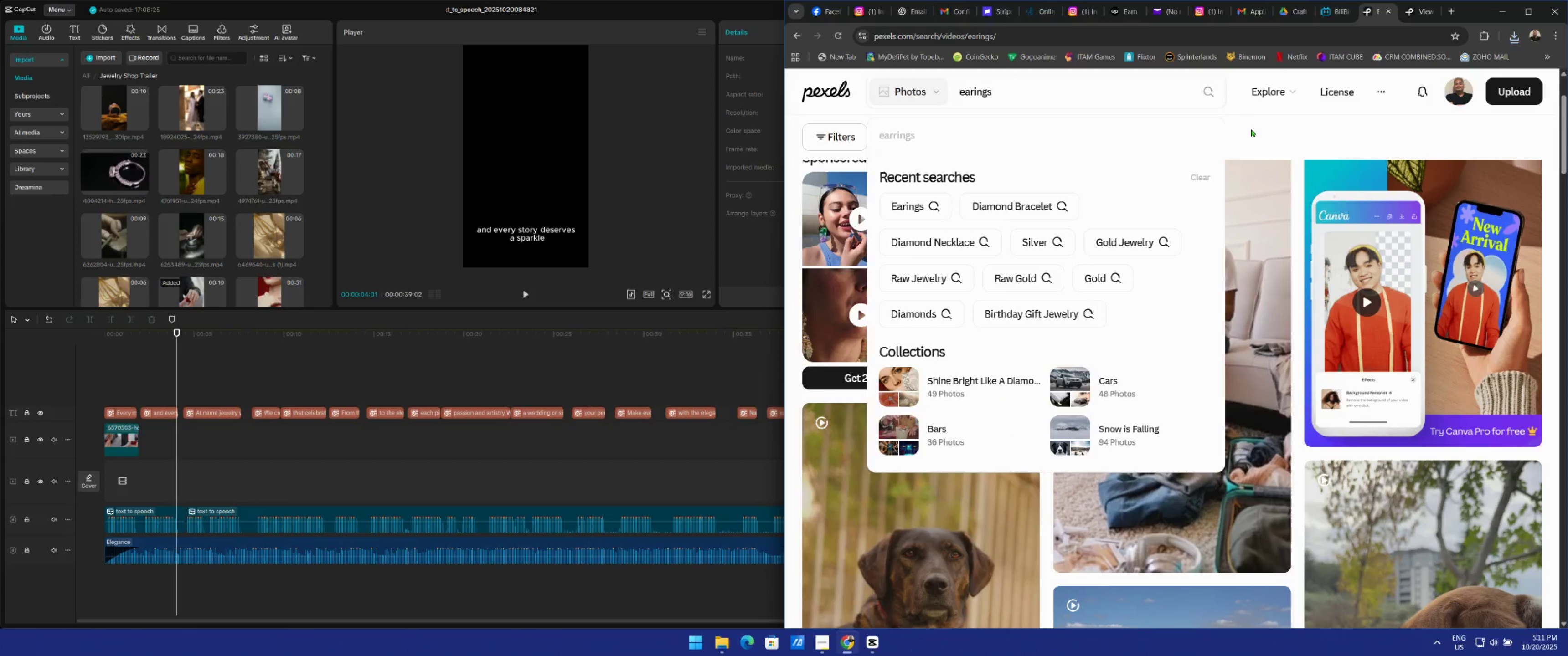 
left_click([1252, 129])
 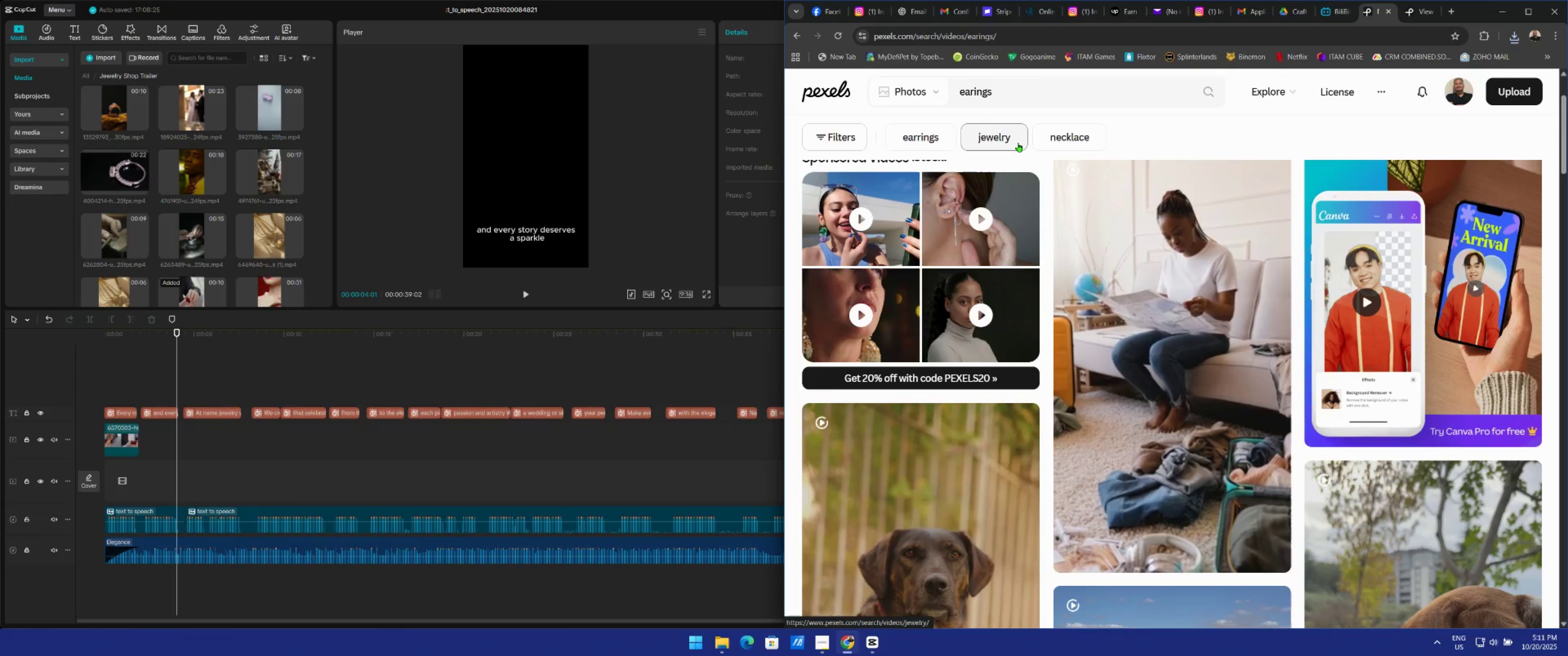 
left_click([1075, 131])
 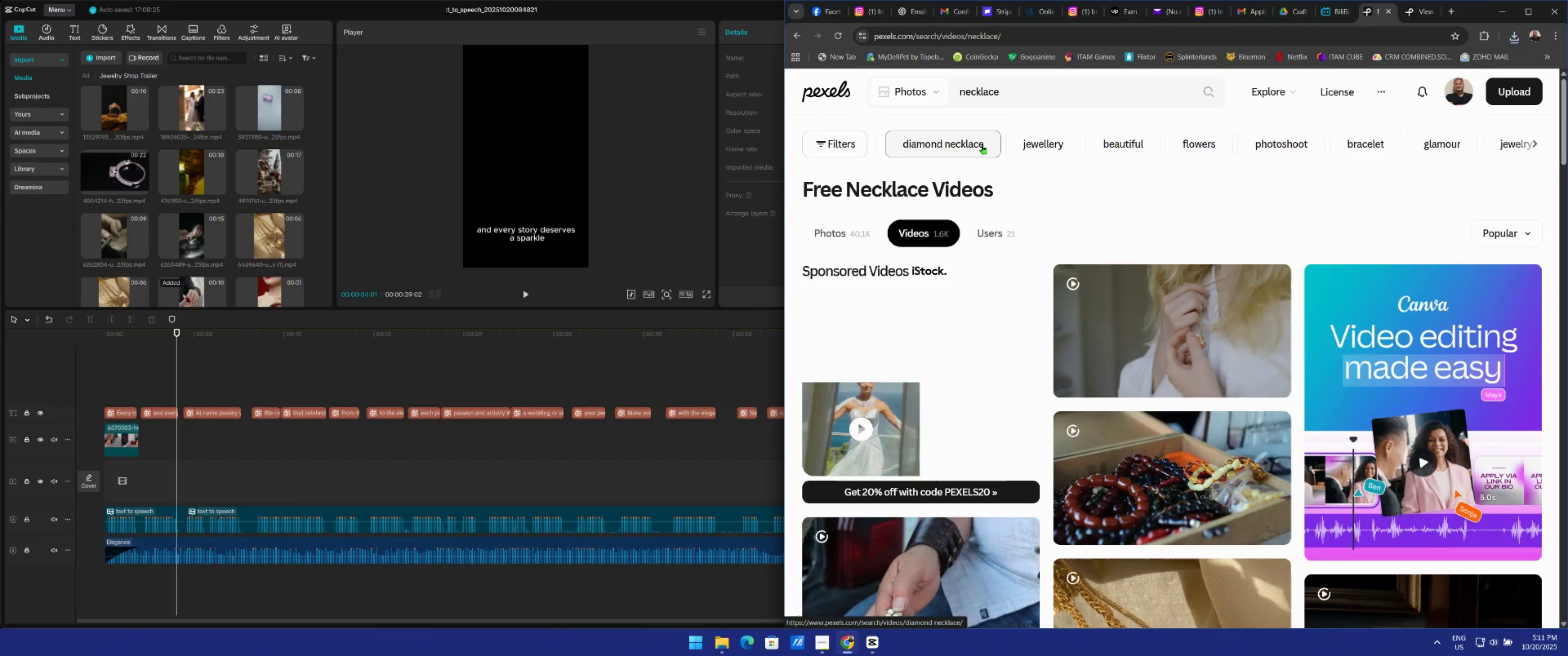 
left_click([983, 145])
 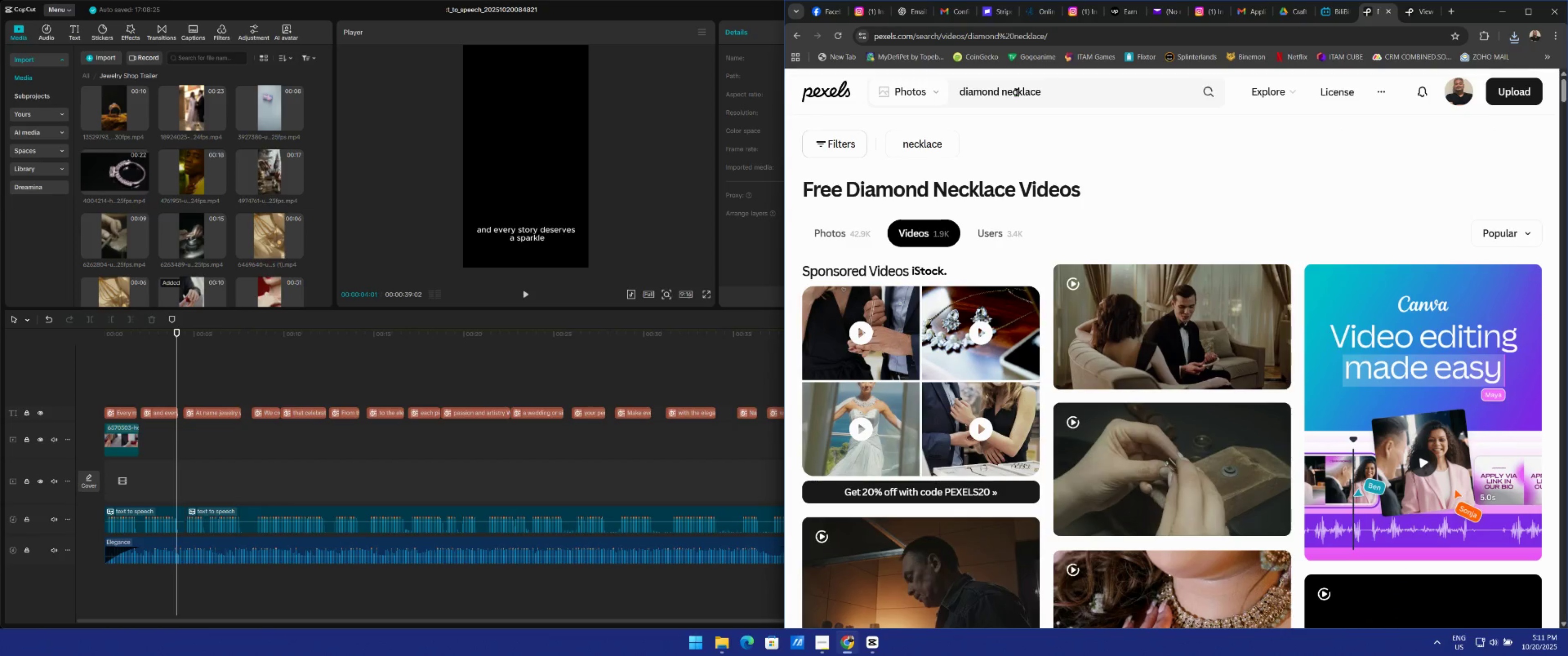 
left_click_drag(start_coordinate=[1057, 93], to_coordinate=[1003, 98])
 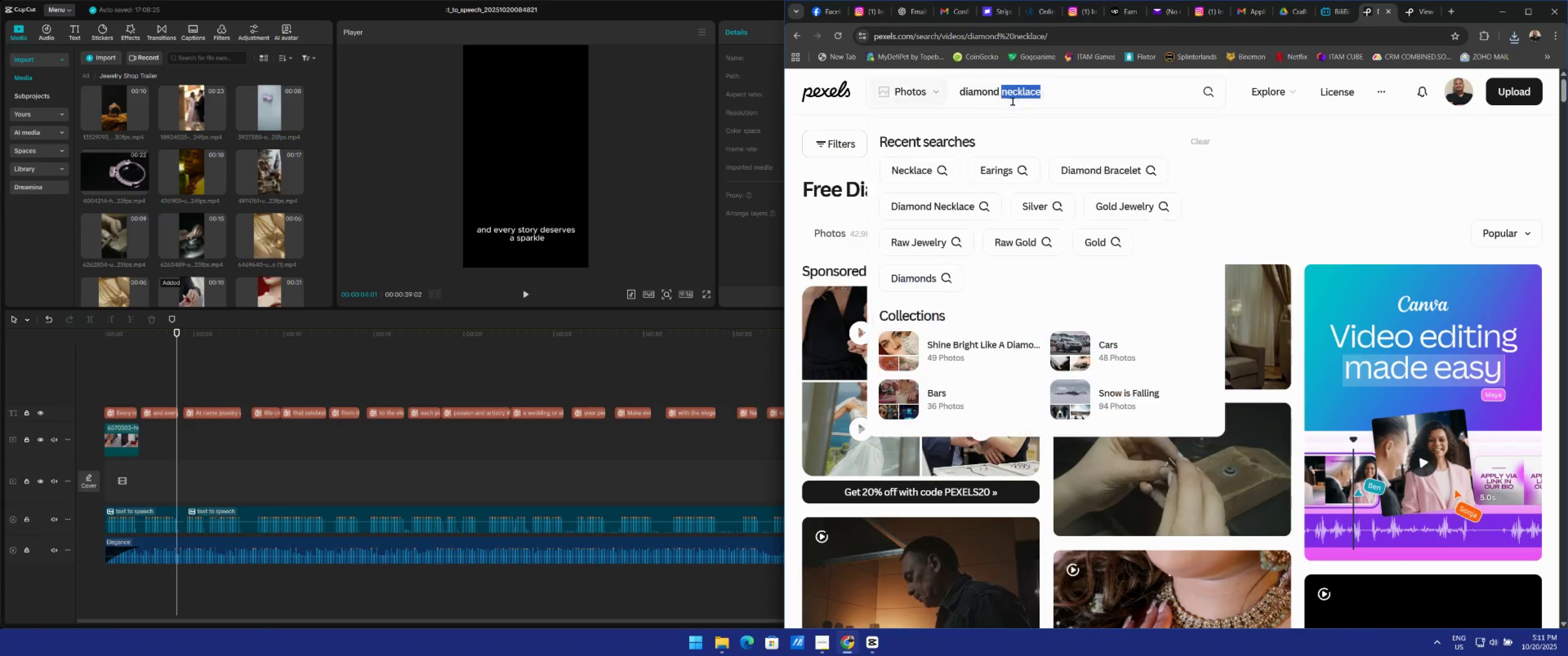 
type(earings)
 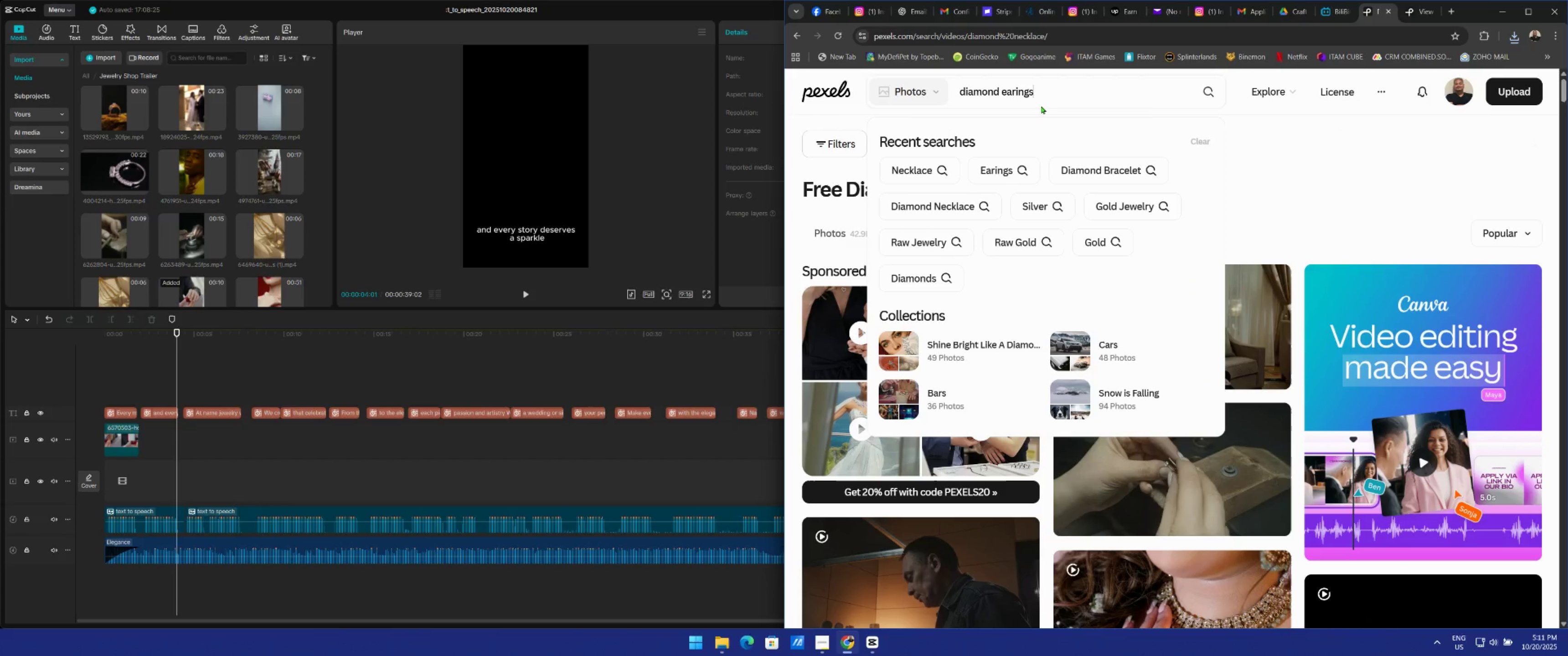 
key(Enter)
 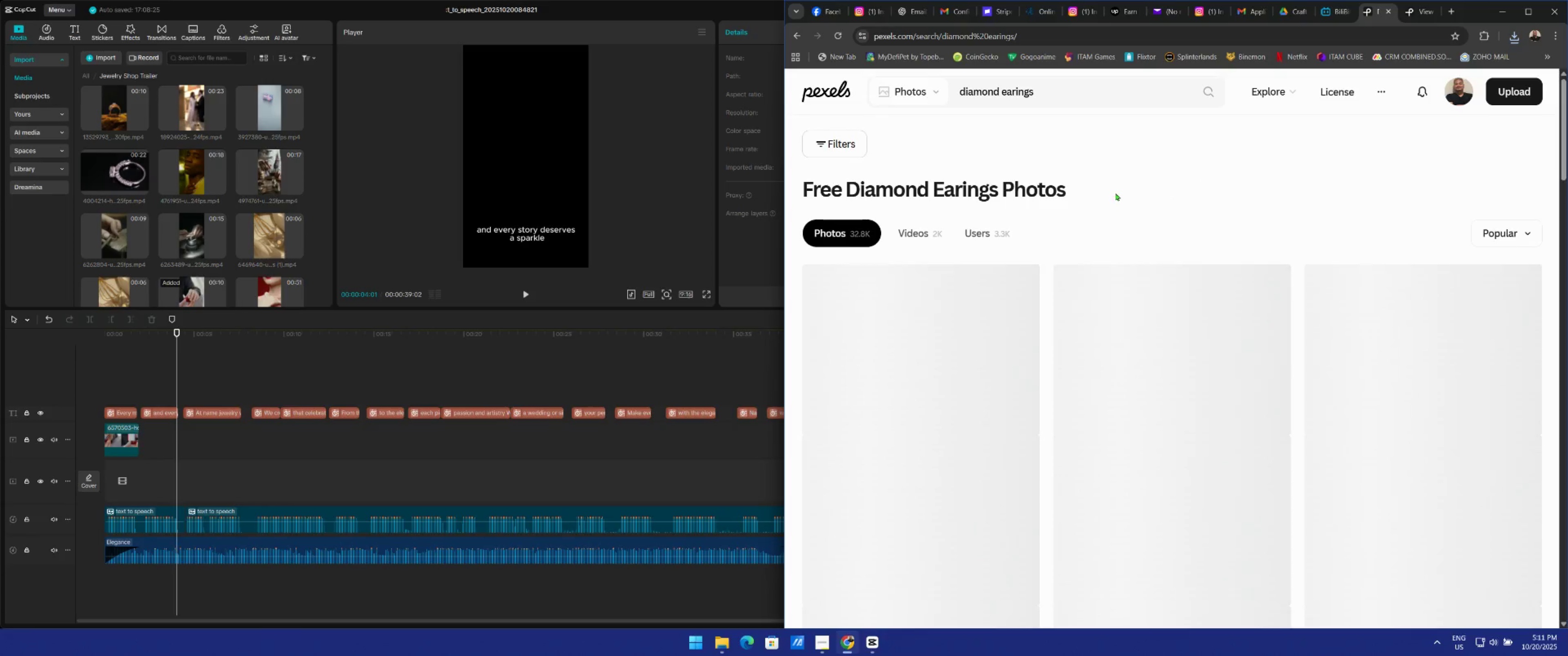 
left_click([918, 237])
 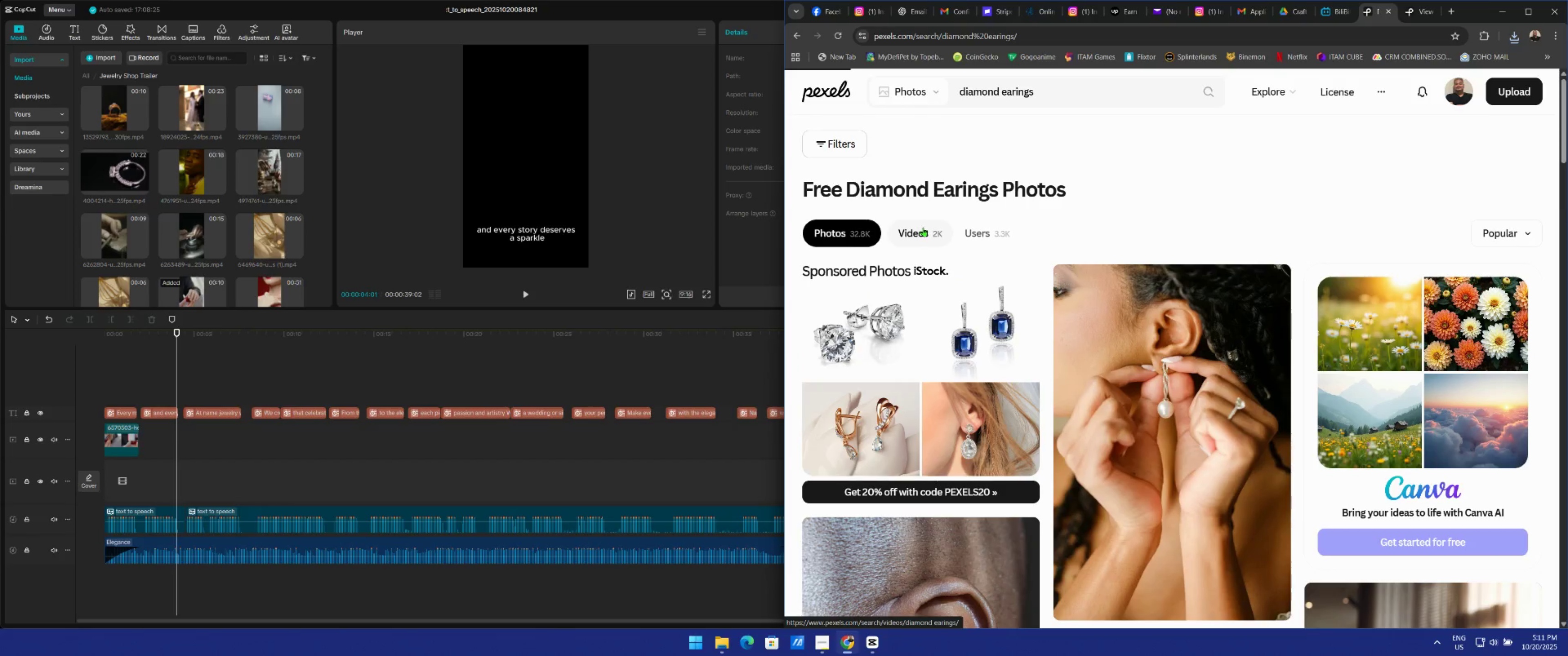 
left_click([925, 227])
 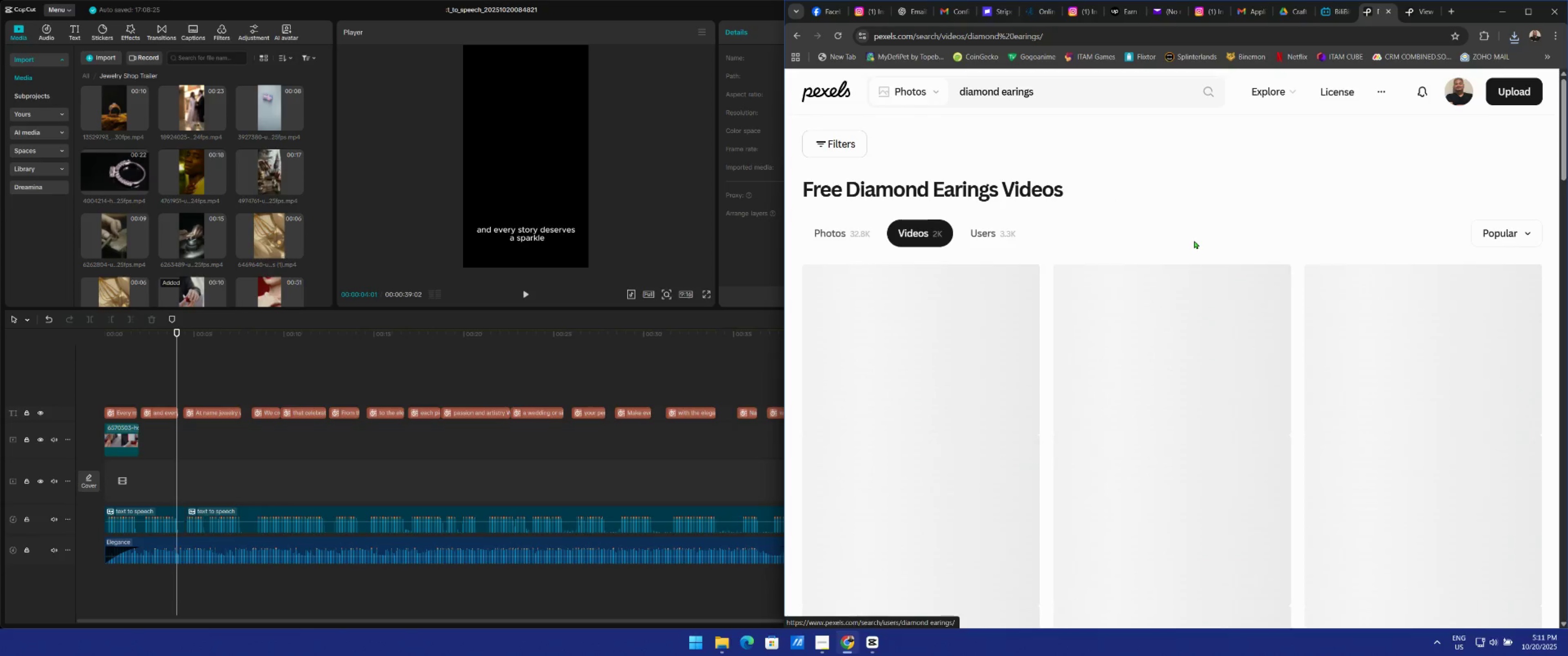 
scroll: coordinate [1208, 443], scroll_direction: down, amount: 19.0